 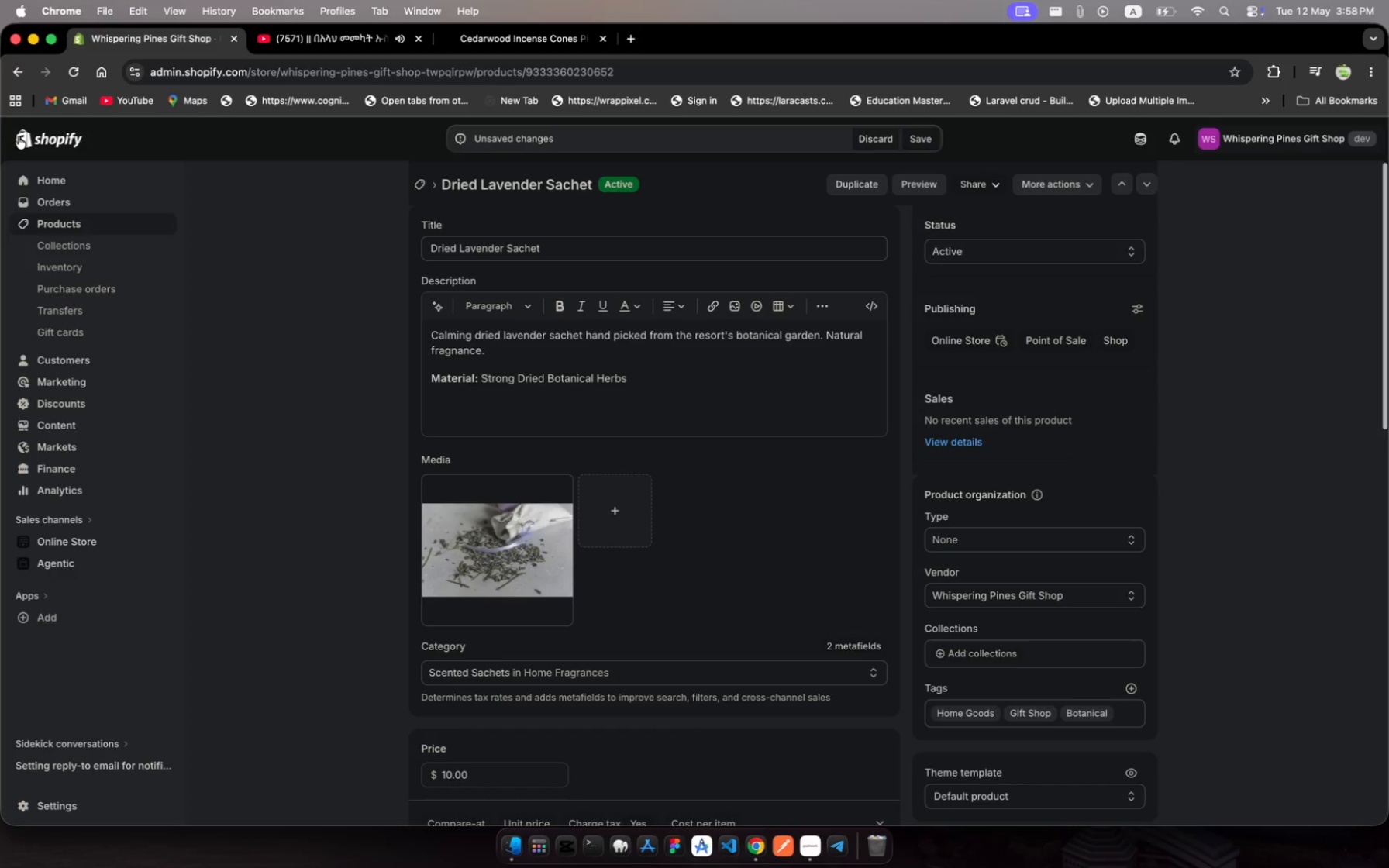 
left_click([478, 583])
 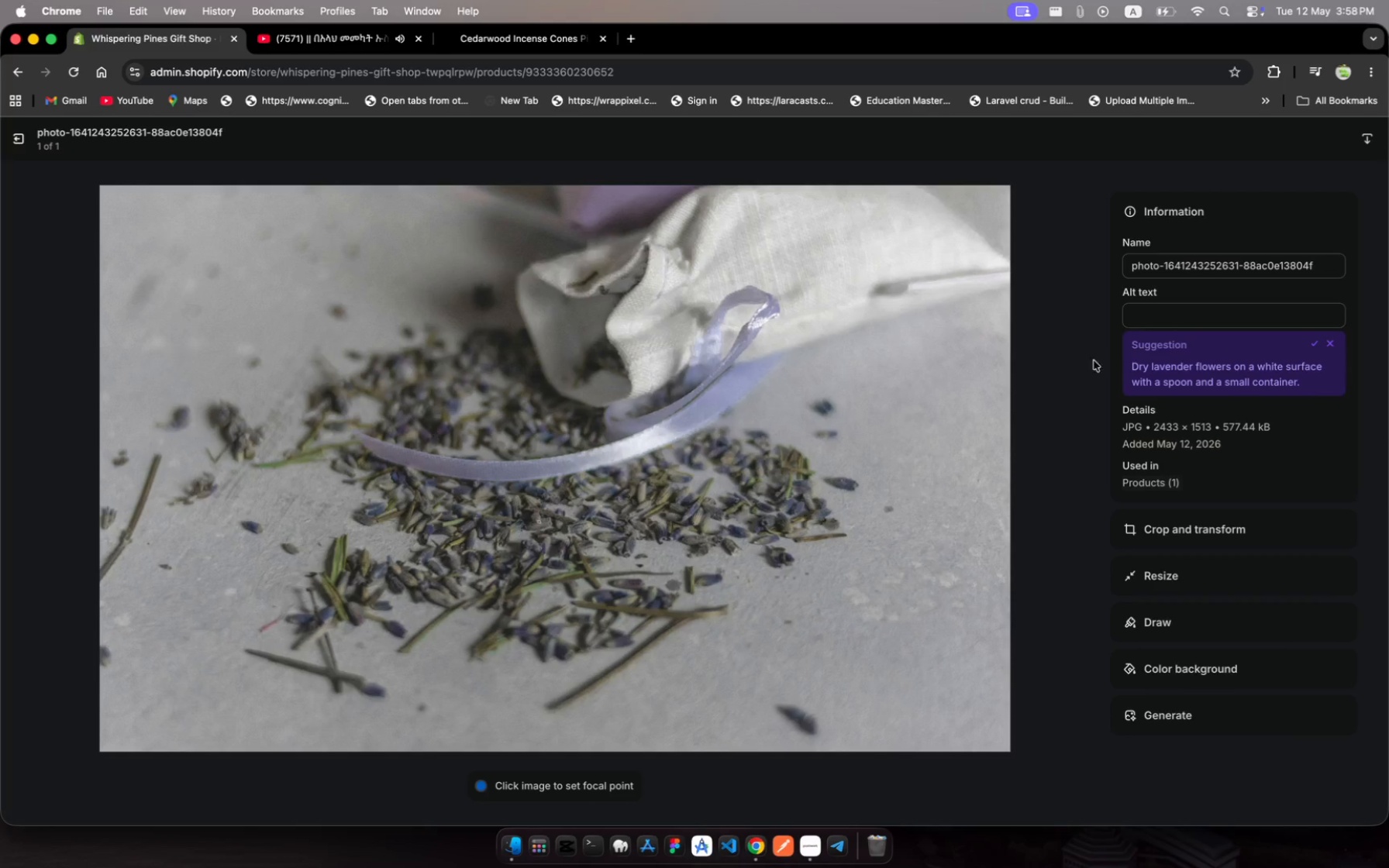 
left_click([1156, 316])
 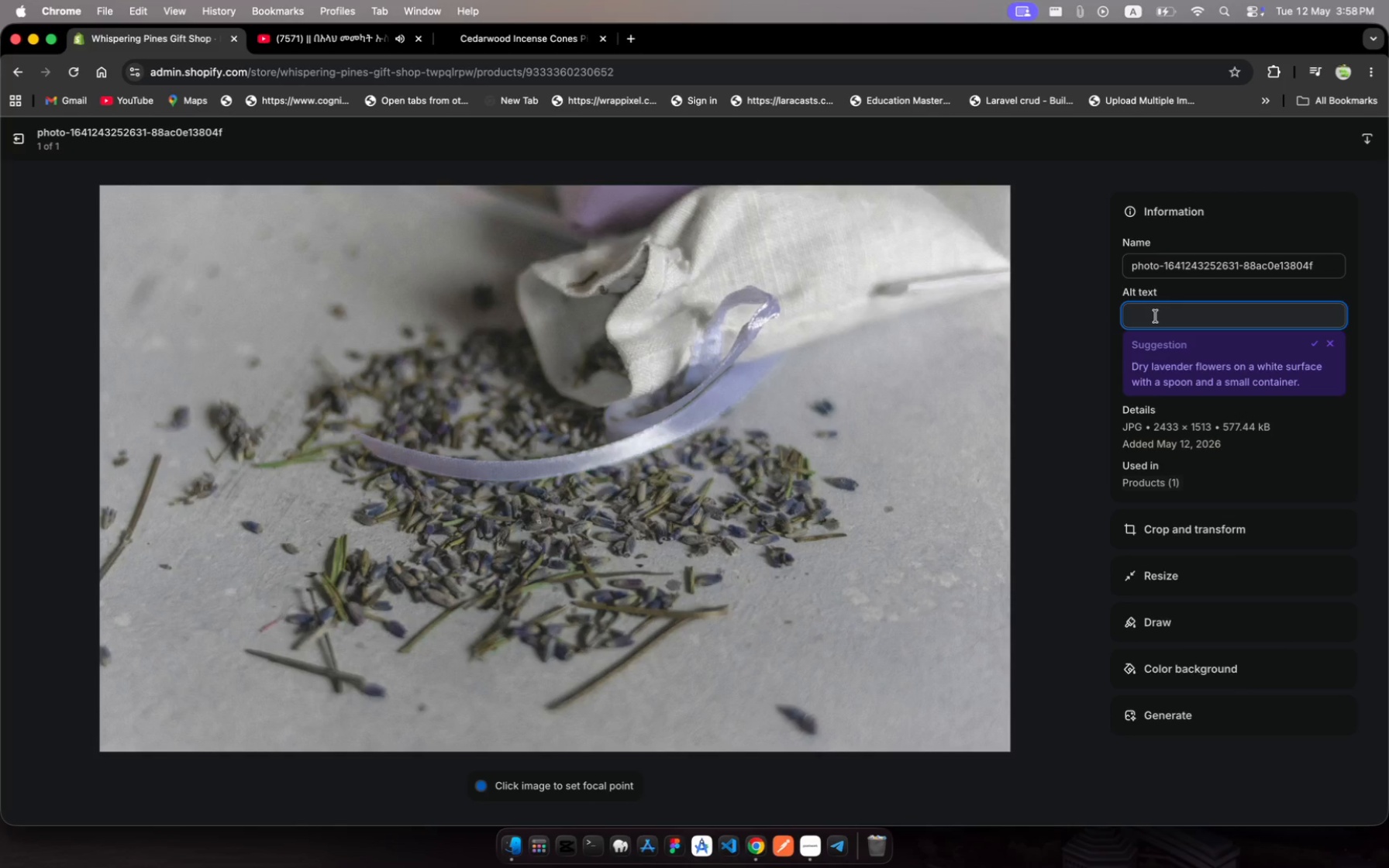 
key(Meta+V)
 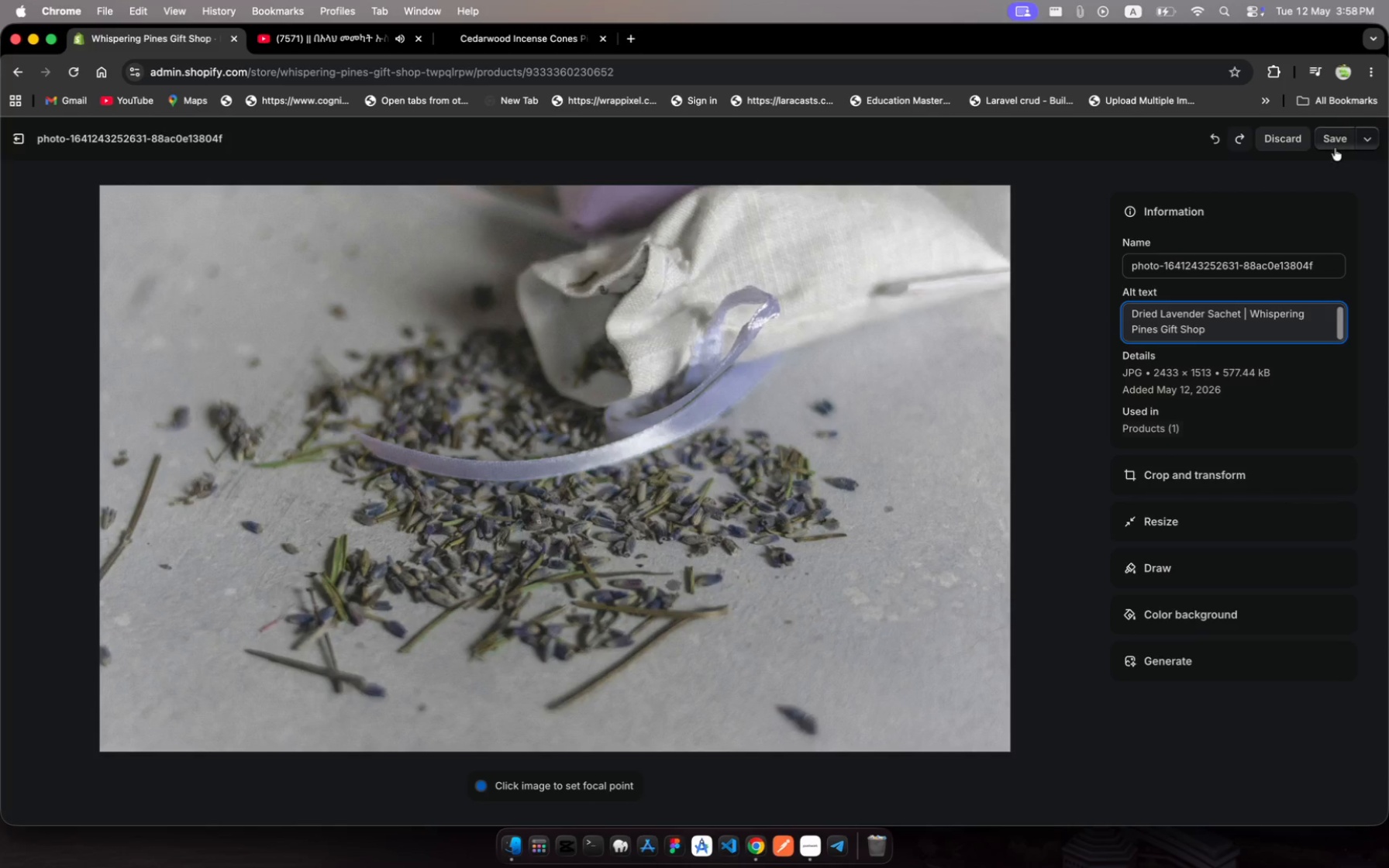 
left_click([1337, 137])
 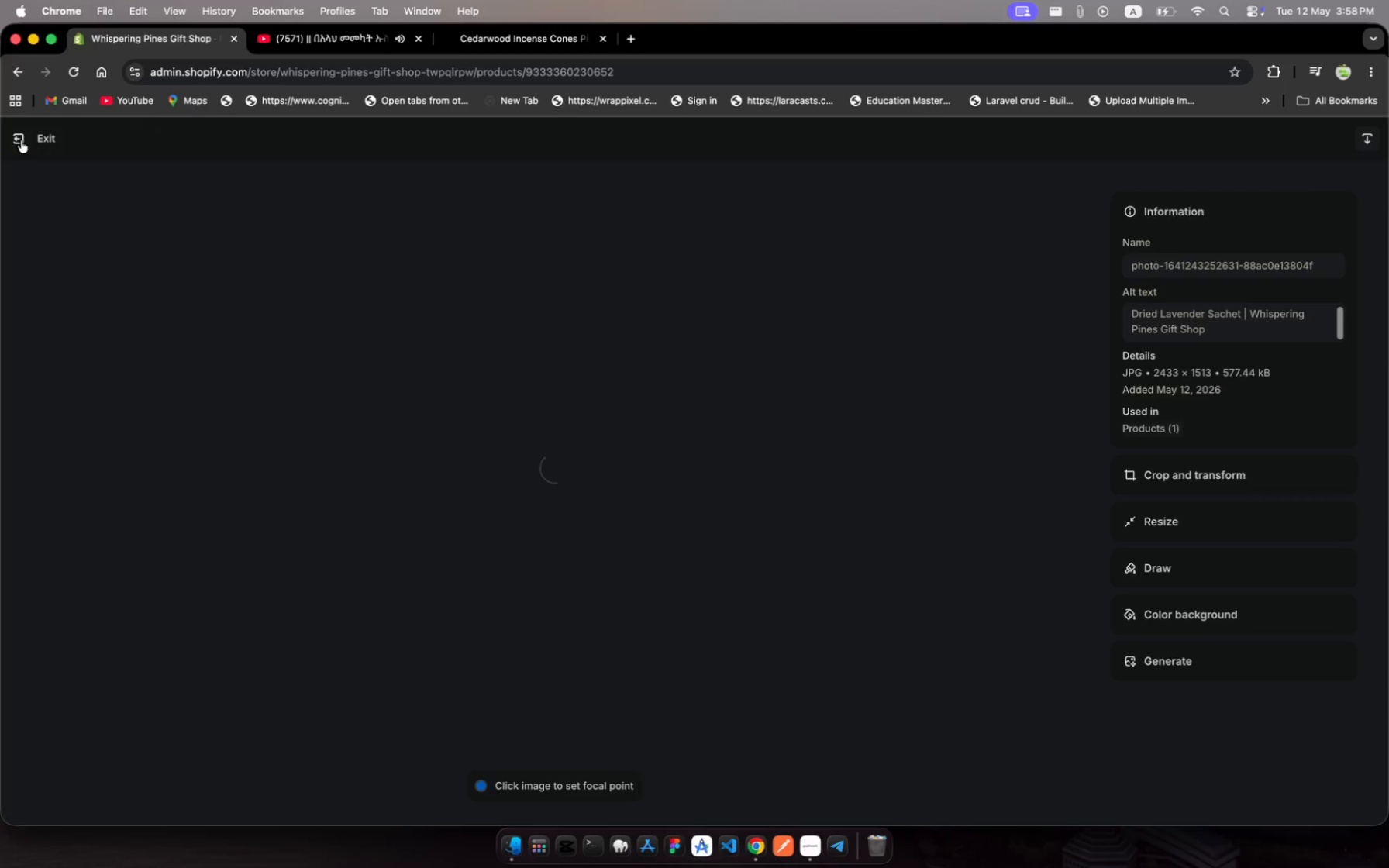 
left_click([18, 140])
 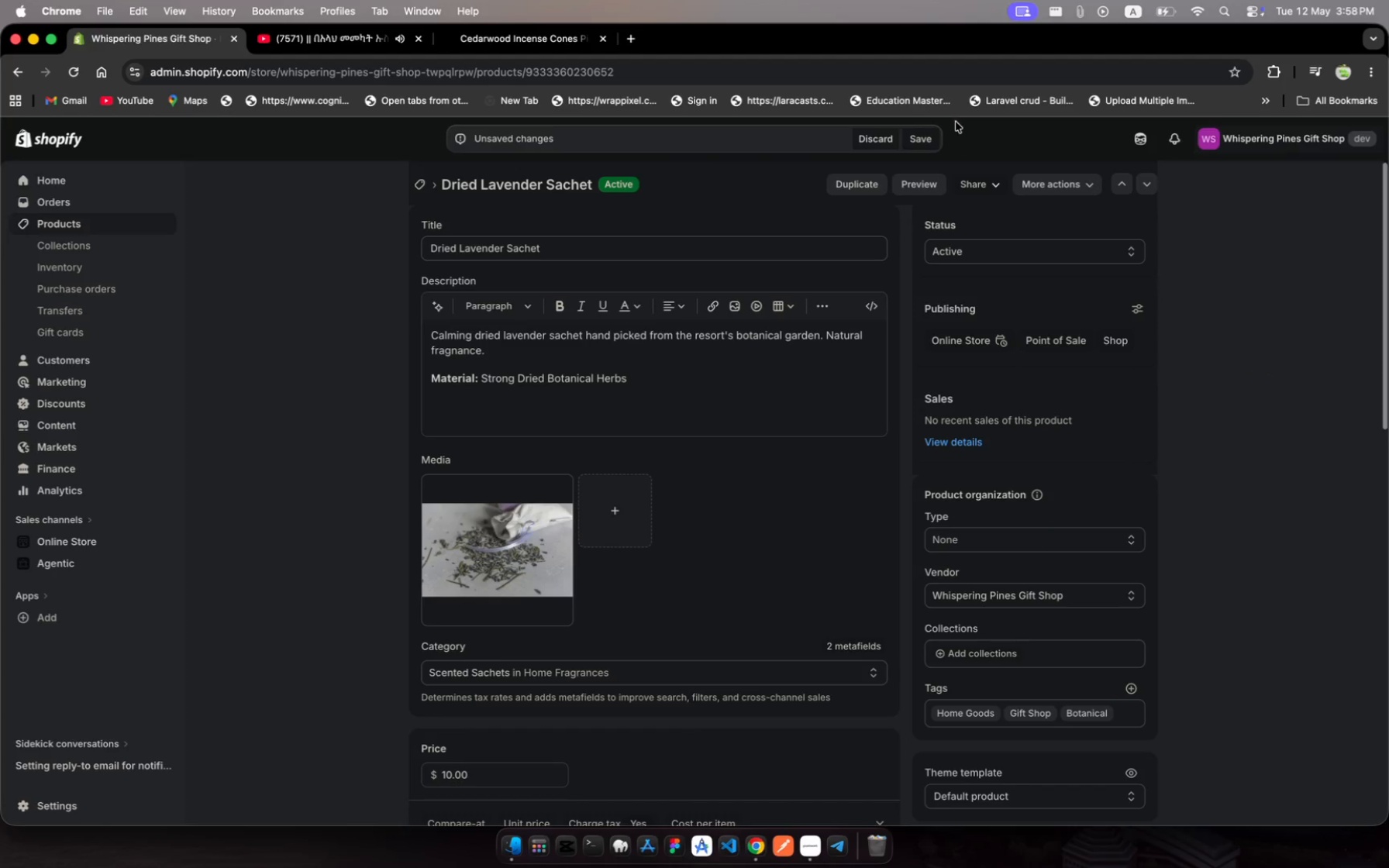 
left_click([930, 138])
 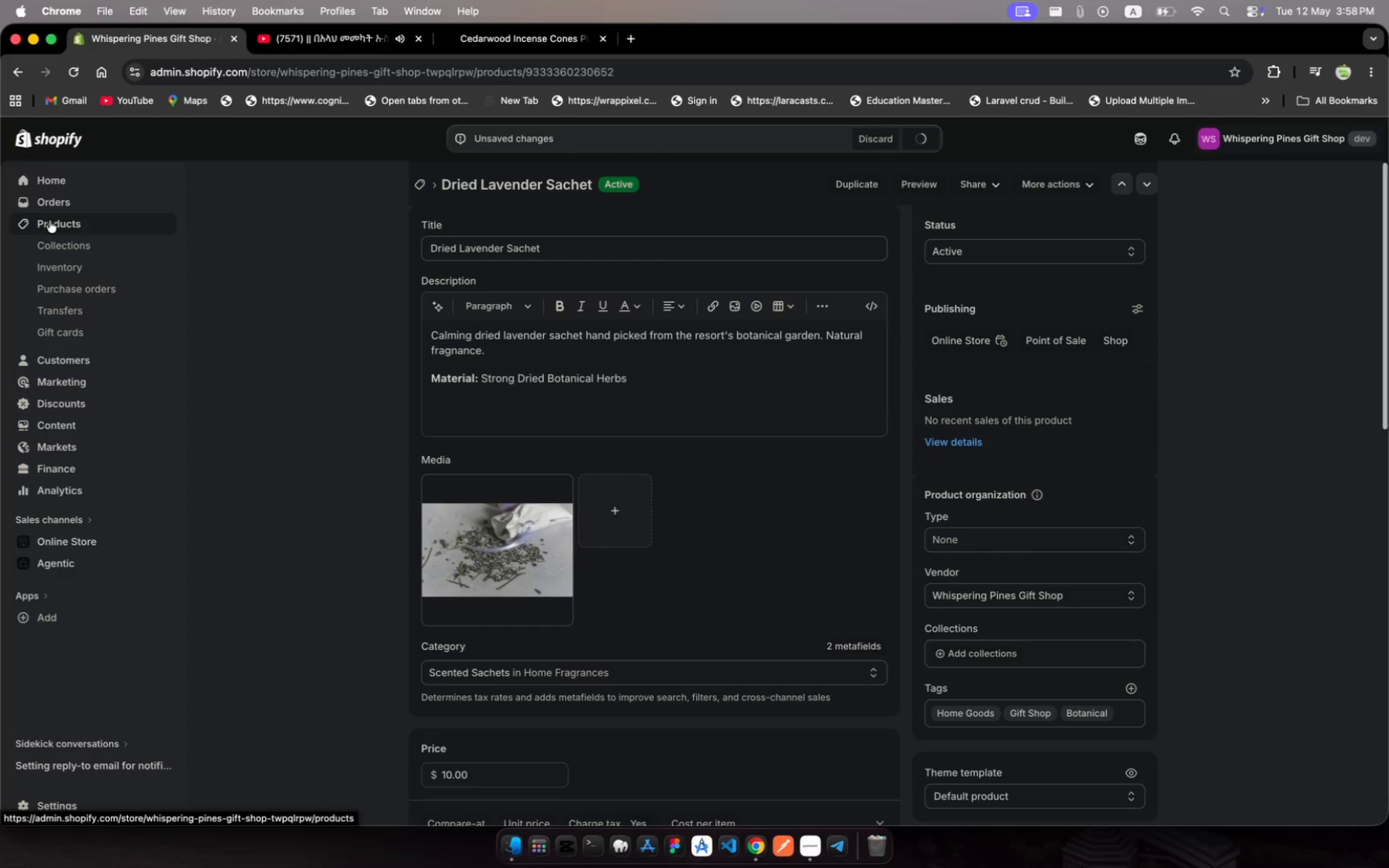 
wait(6.57)
 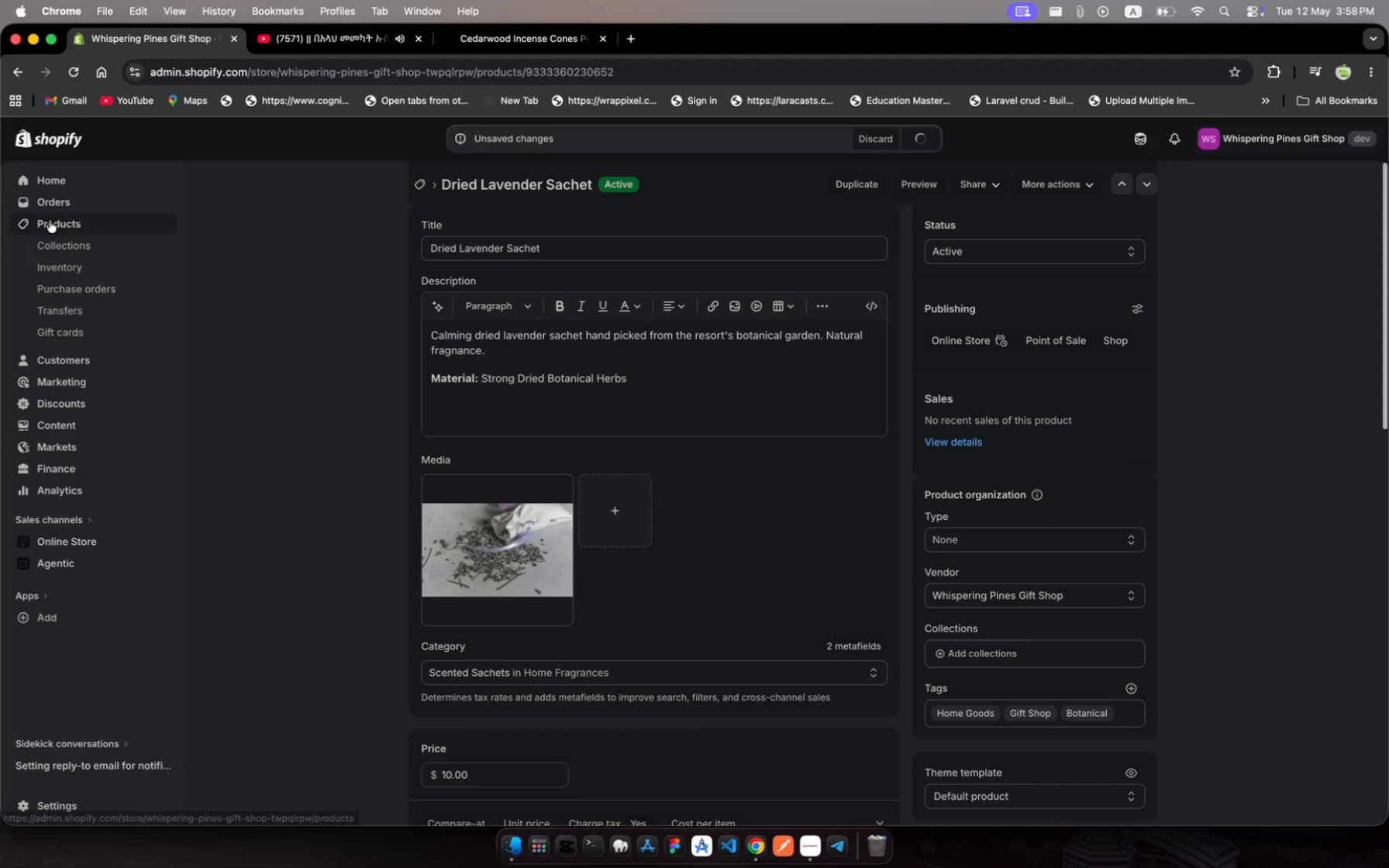 
left_click([50, 220])
 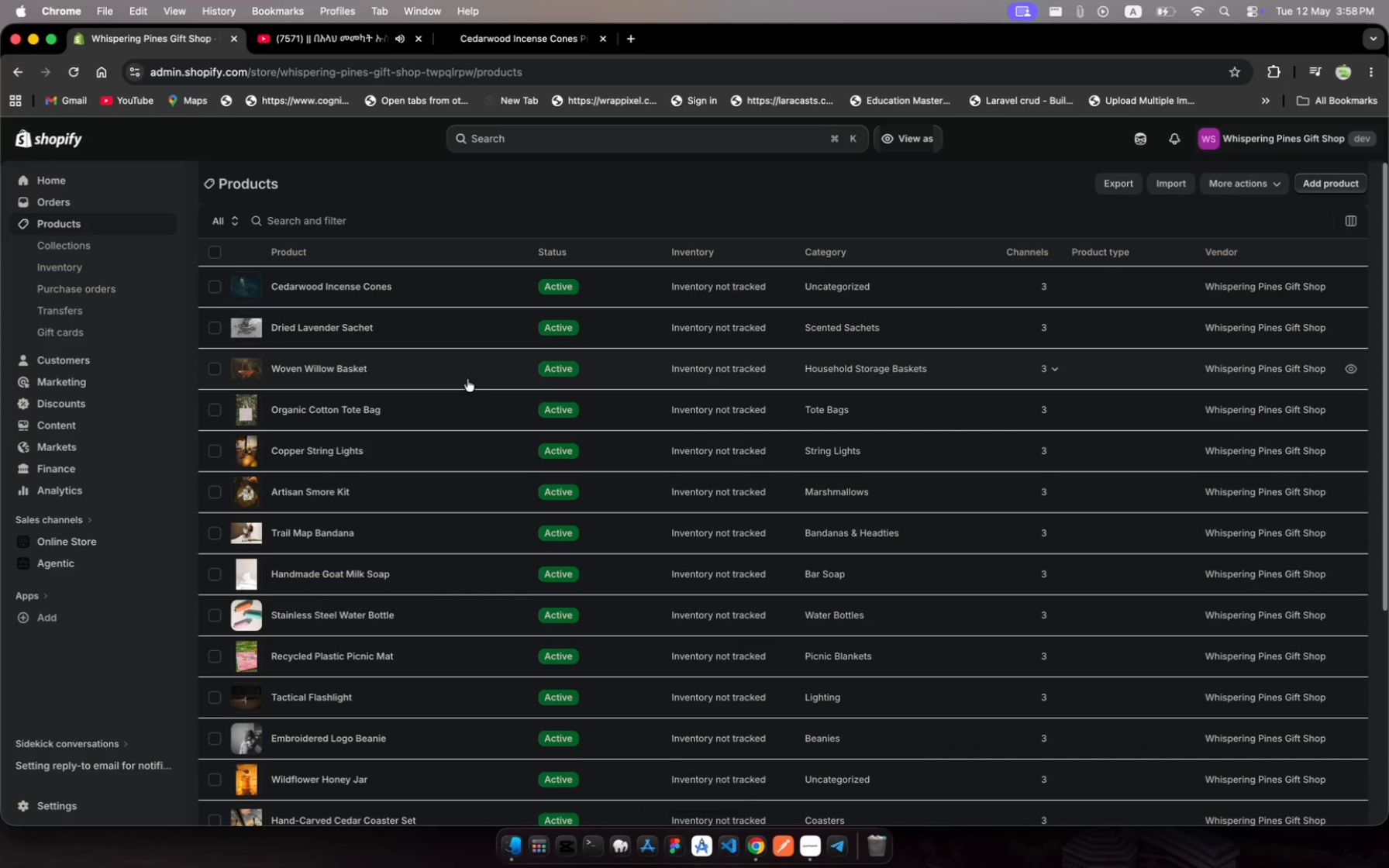 
wait(5.34)
 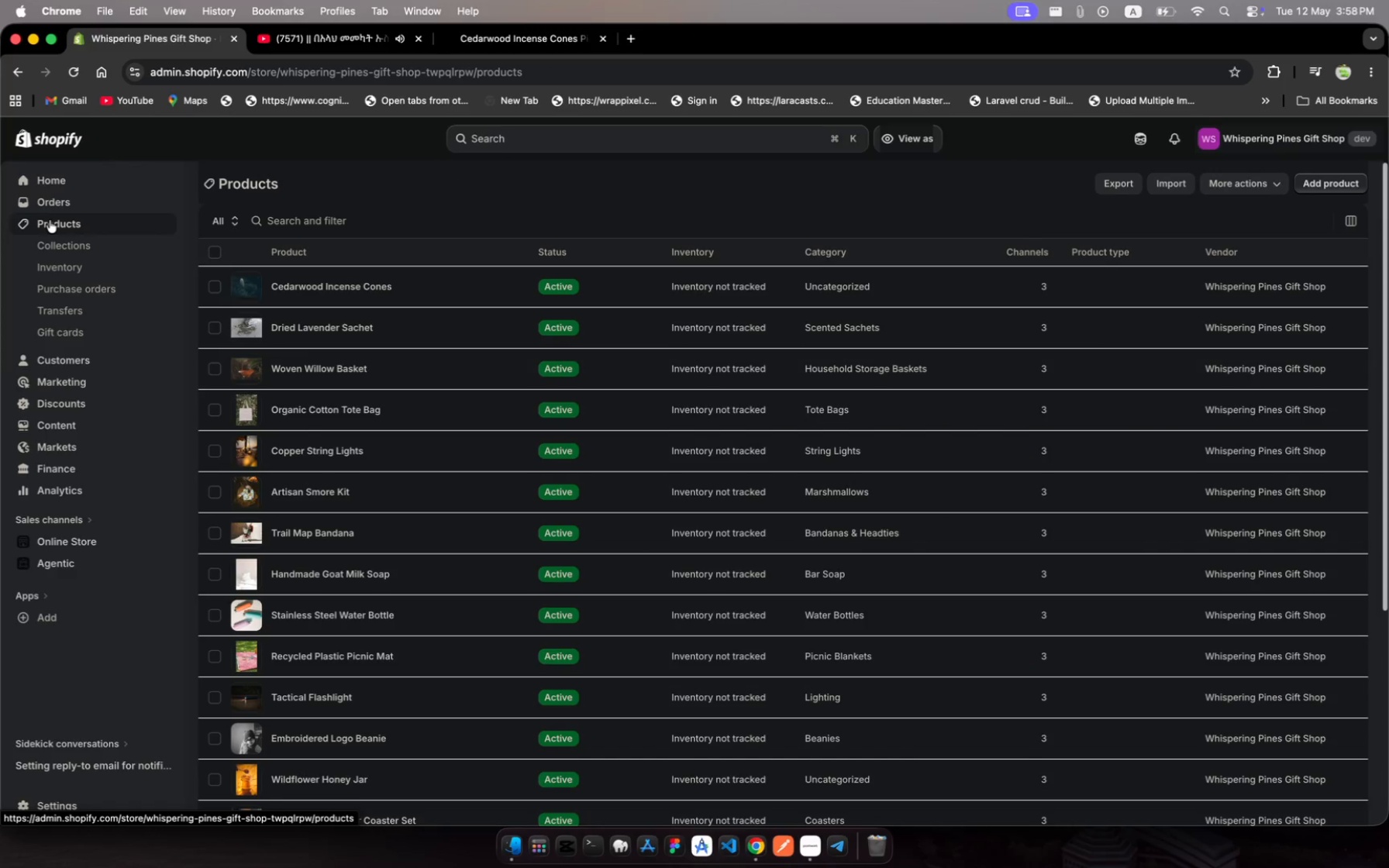 
left_click([467, 382])
 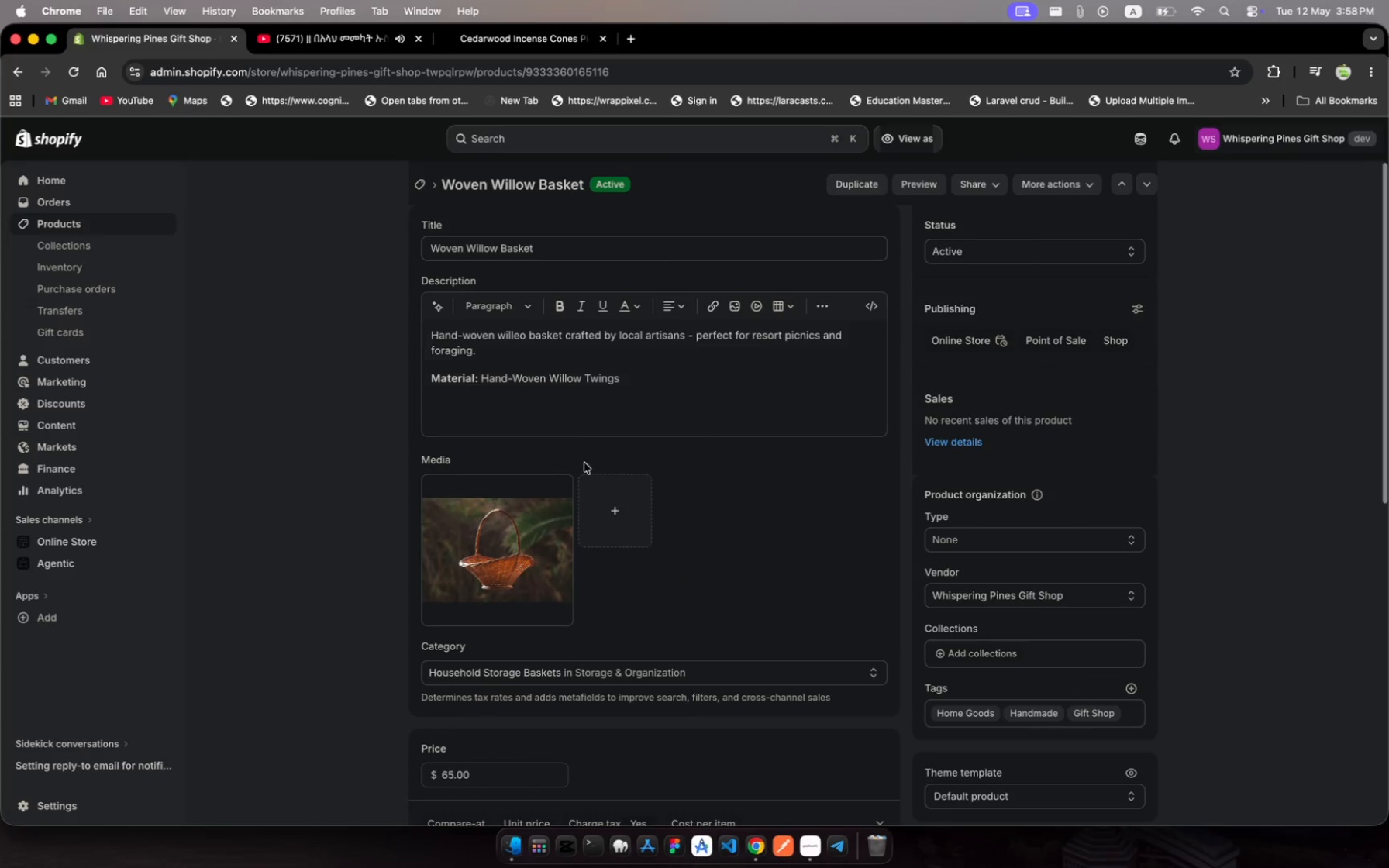 
scroll: coordinate [682, 619], scroll_direction: down, amount: 137.0
 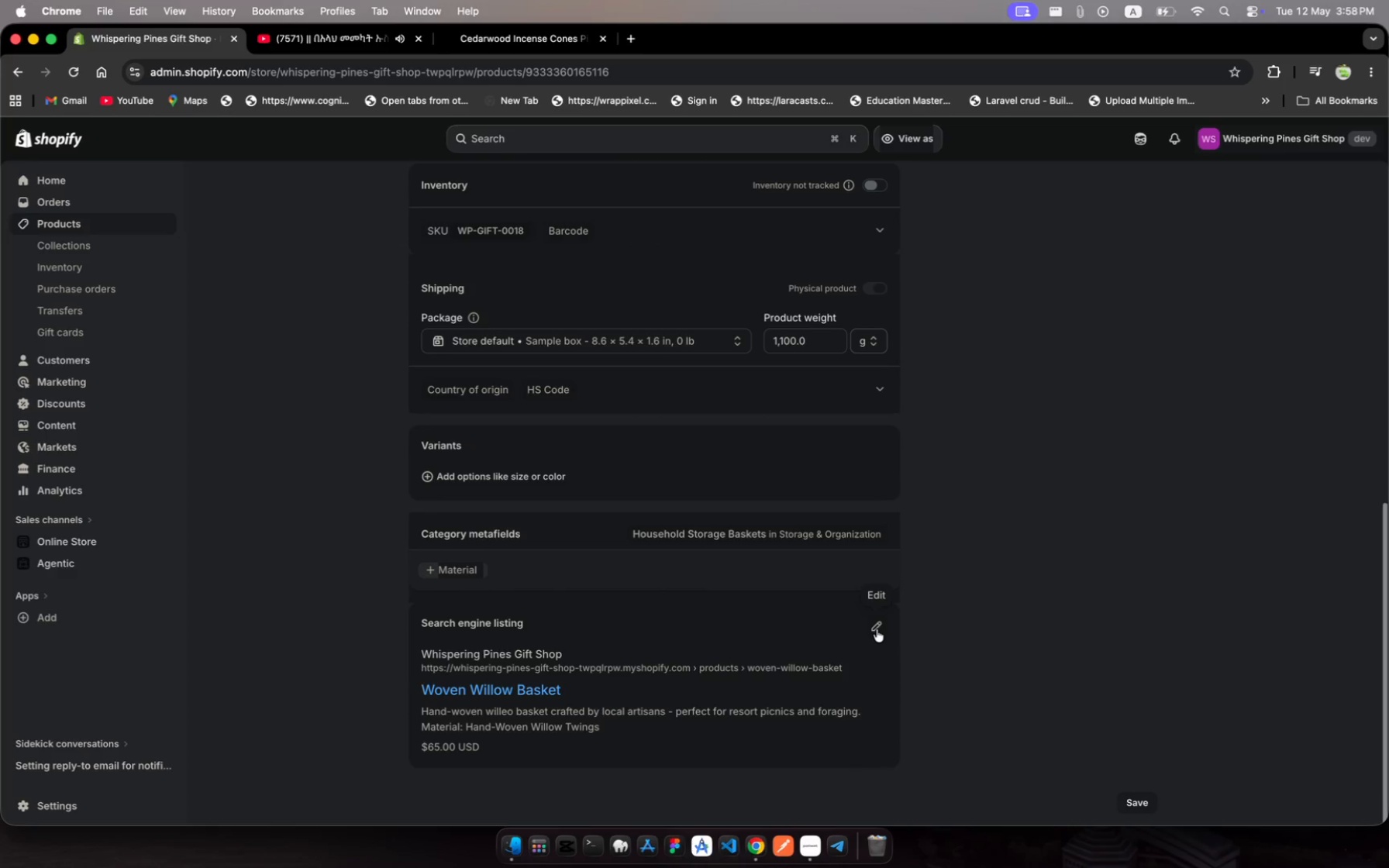 
left_click([877, 629])
 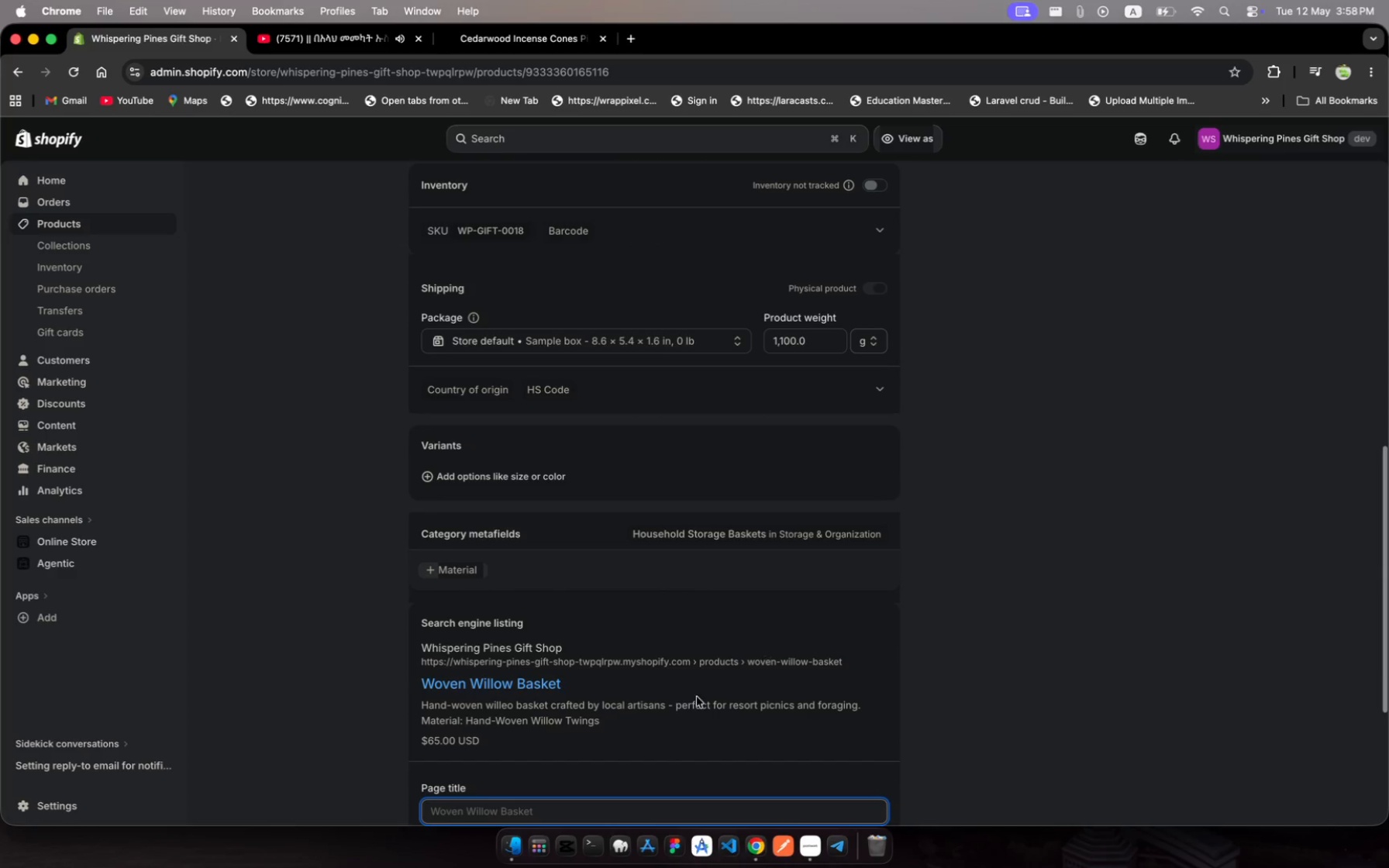 
scroll: coordinate [690, 675], scroll_direction: down, amount: 17.0
 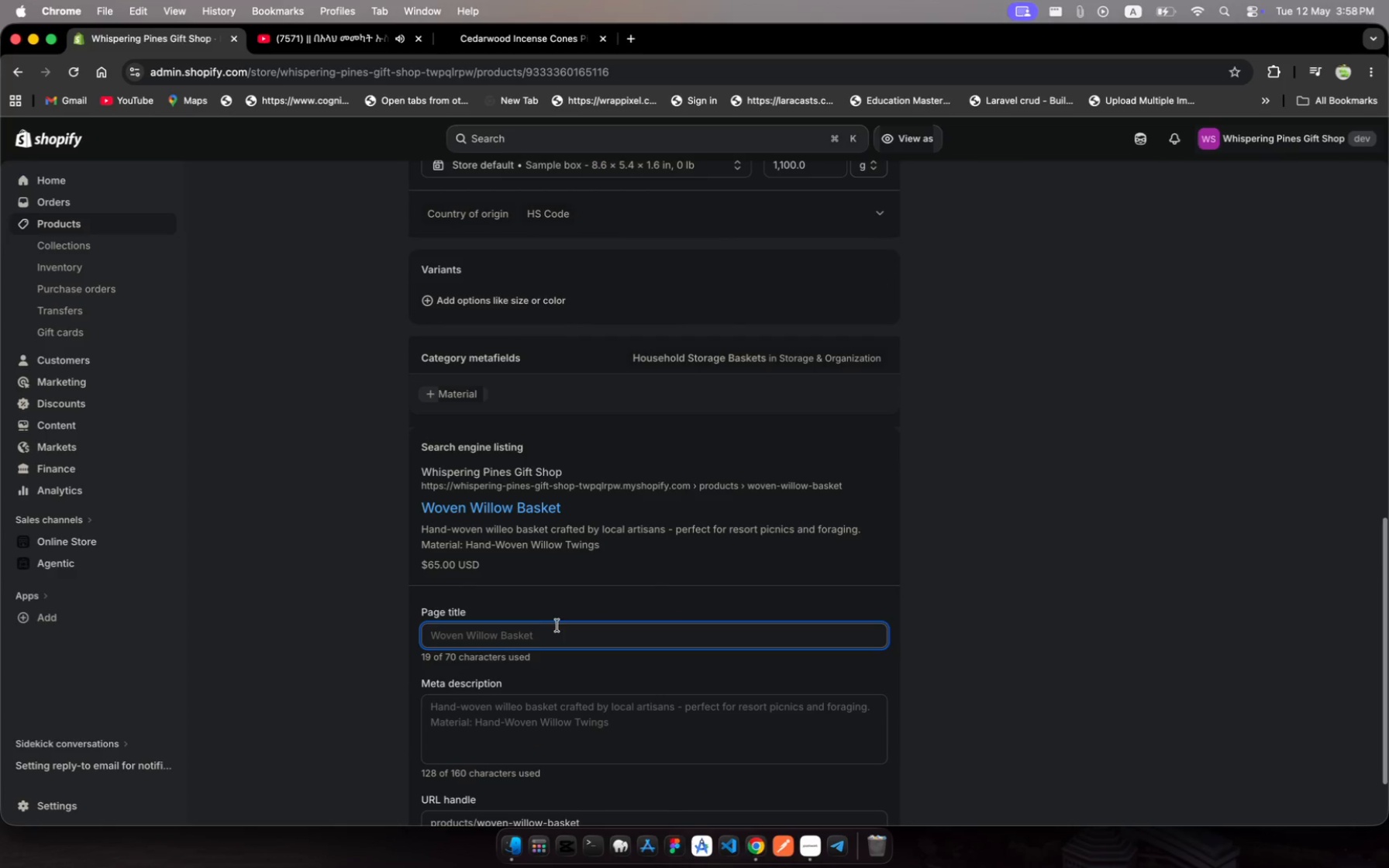 
left_click([556, 628])
 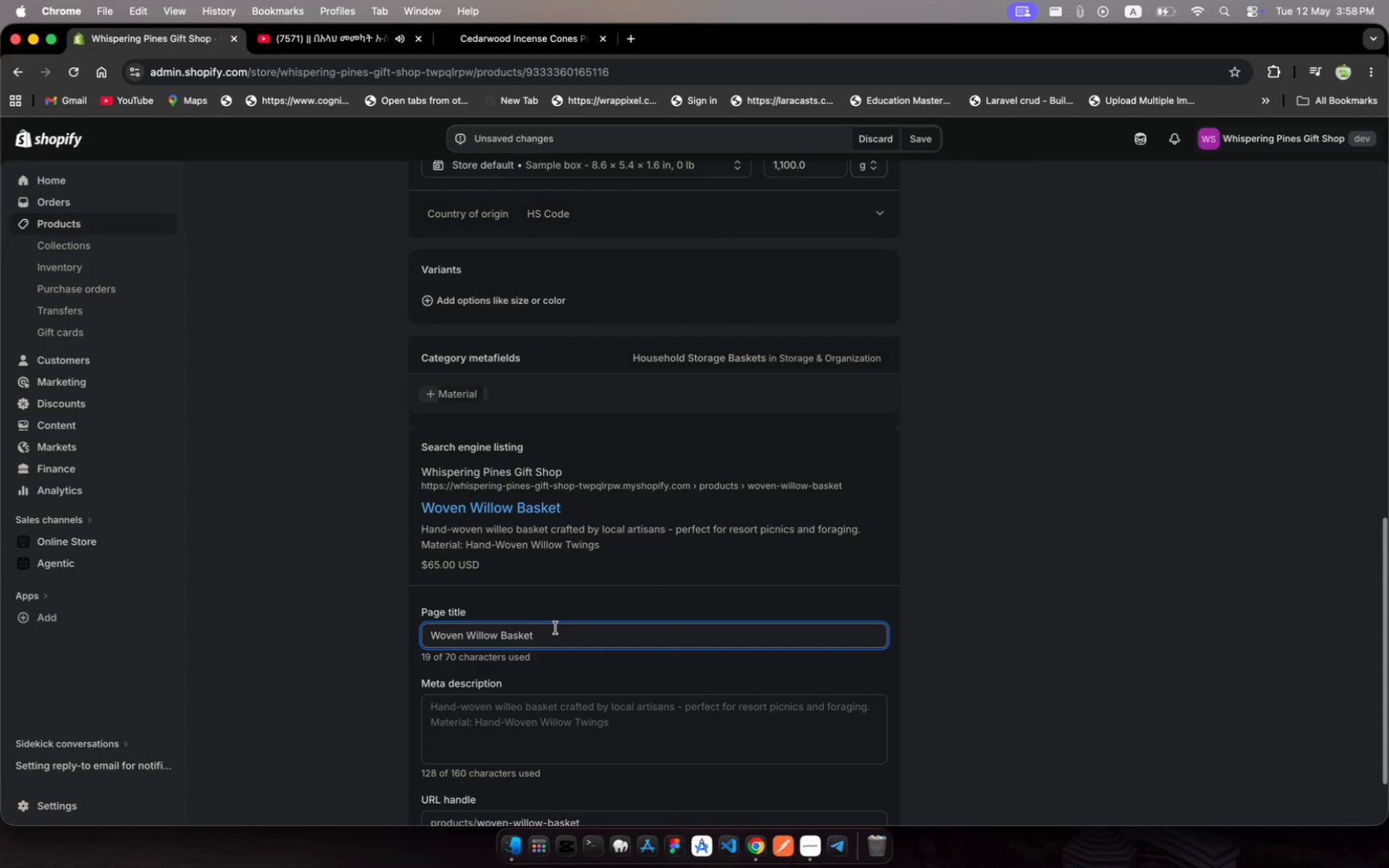 
key(Space)
 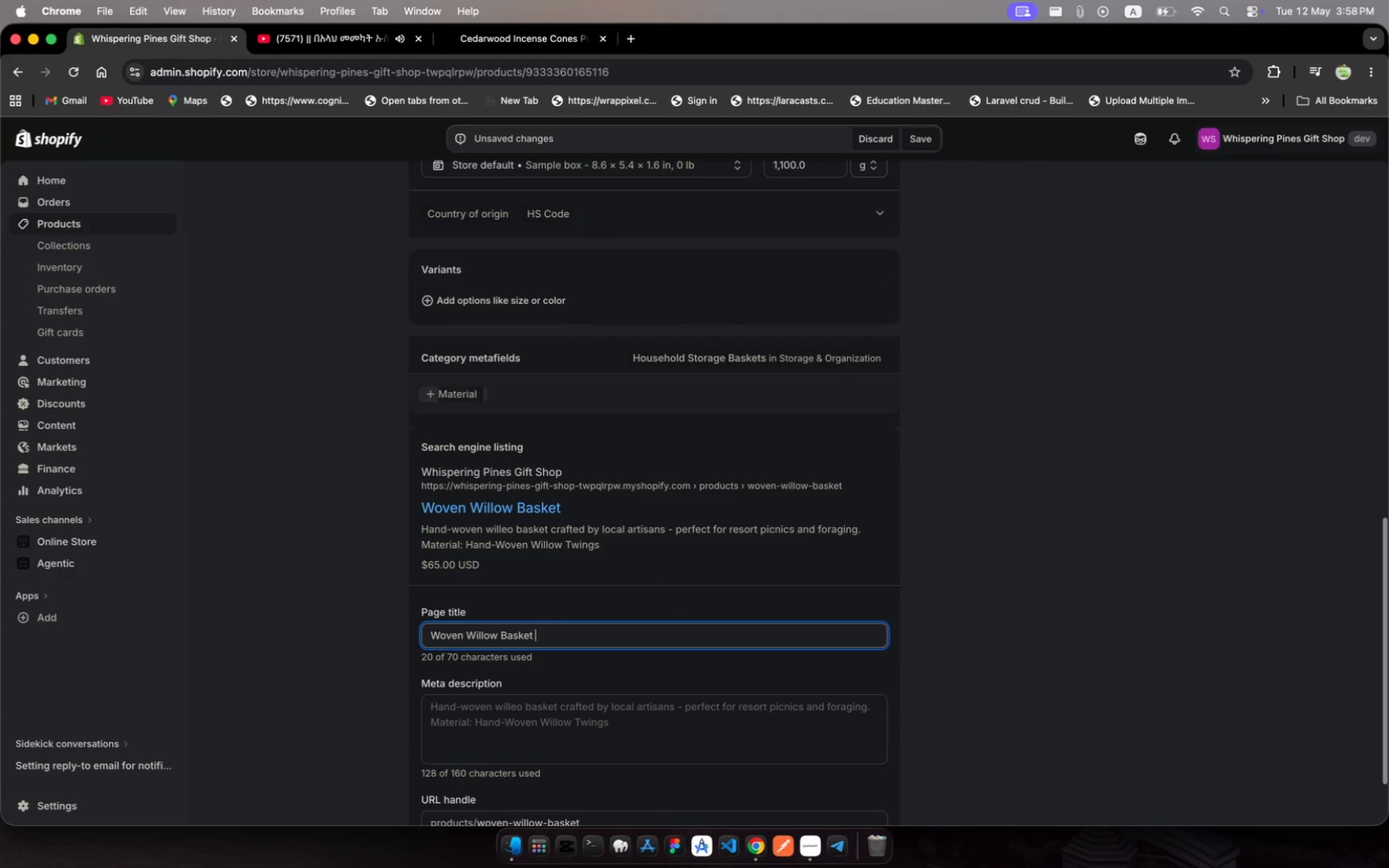 
key(Meta+V)
 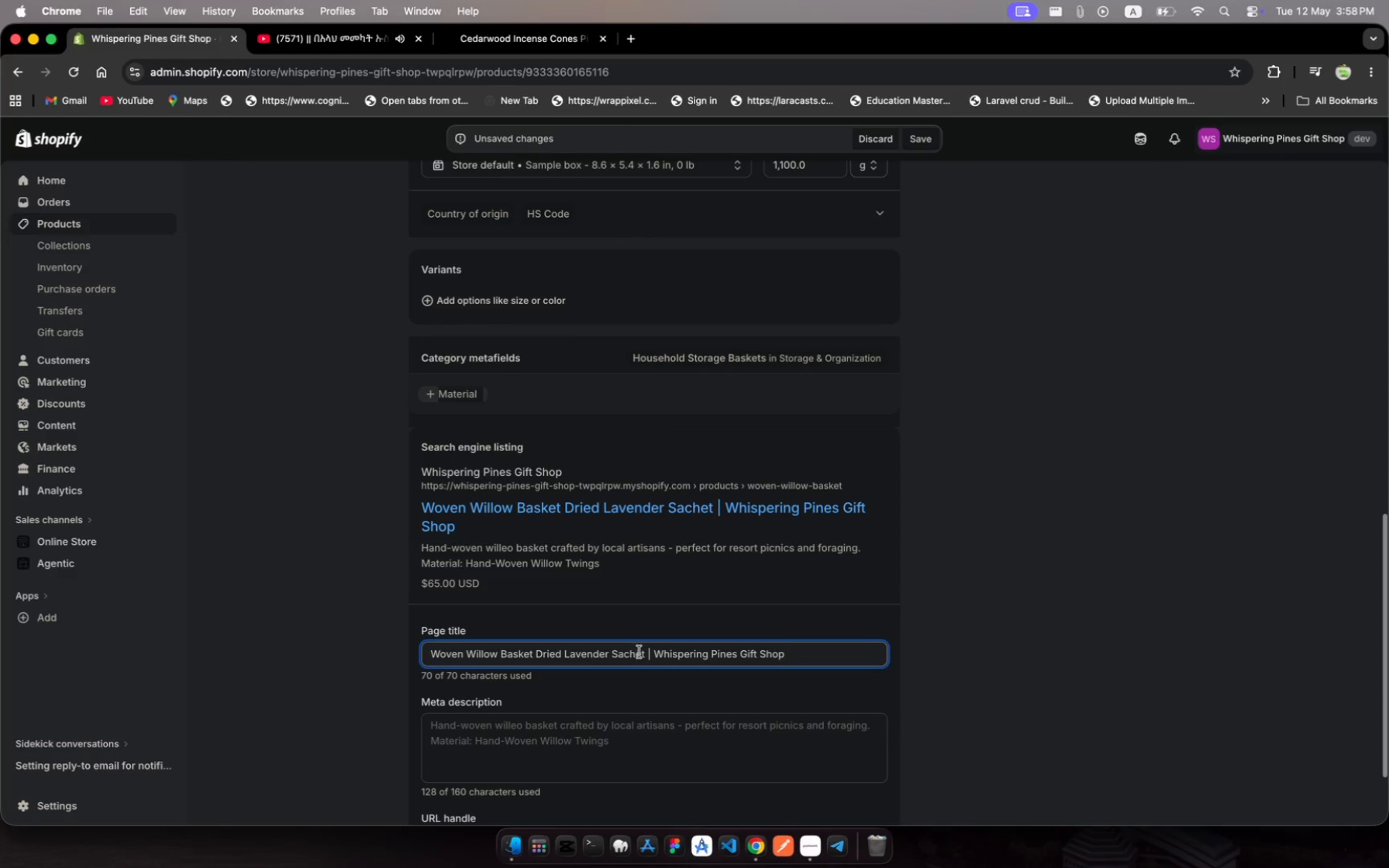 
left_click([647, 655])
 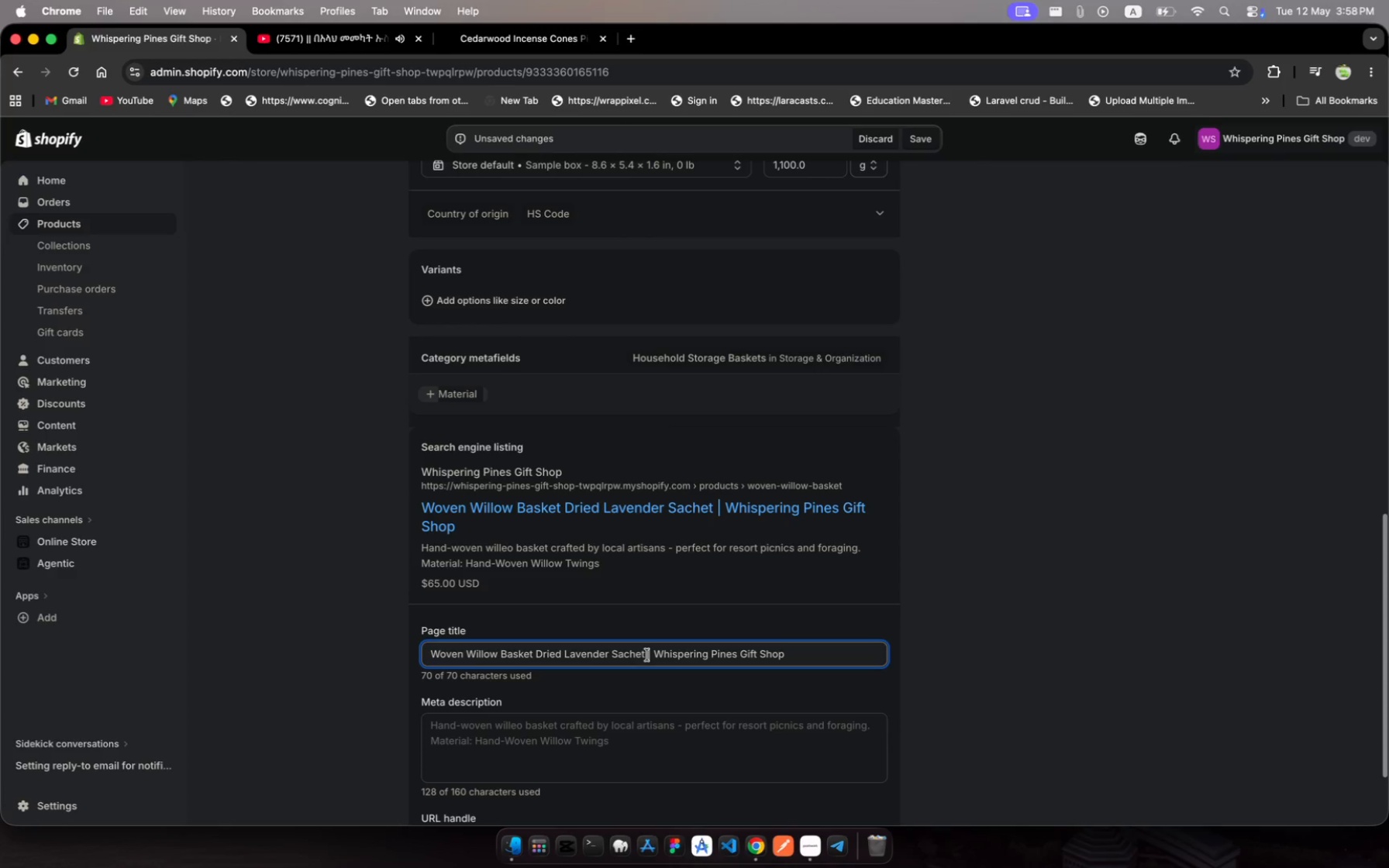 
left_click_drag(start_coordinate=[647, 655], to_coordinate=[539, 652])
 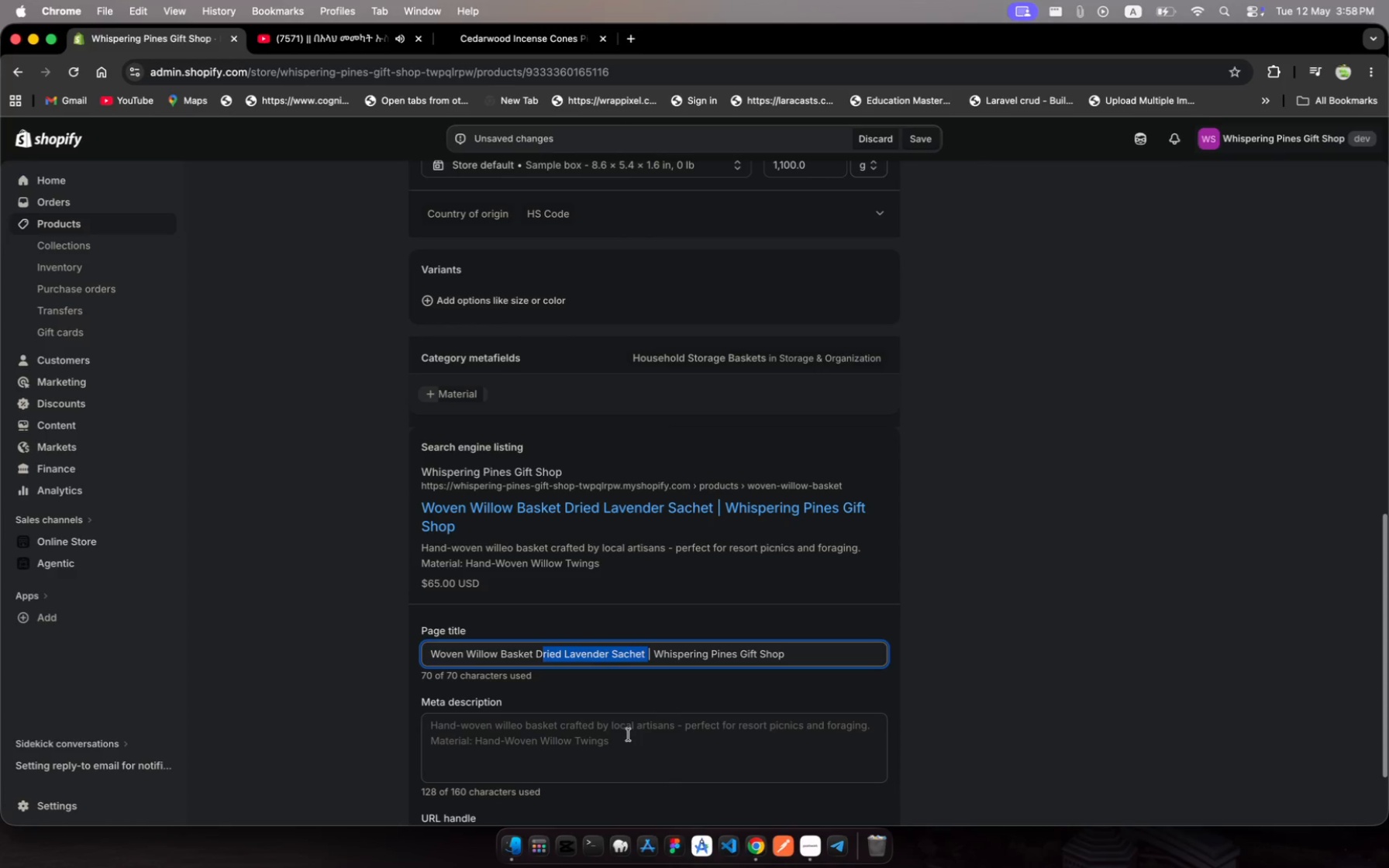 
key(Backspace)
 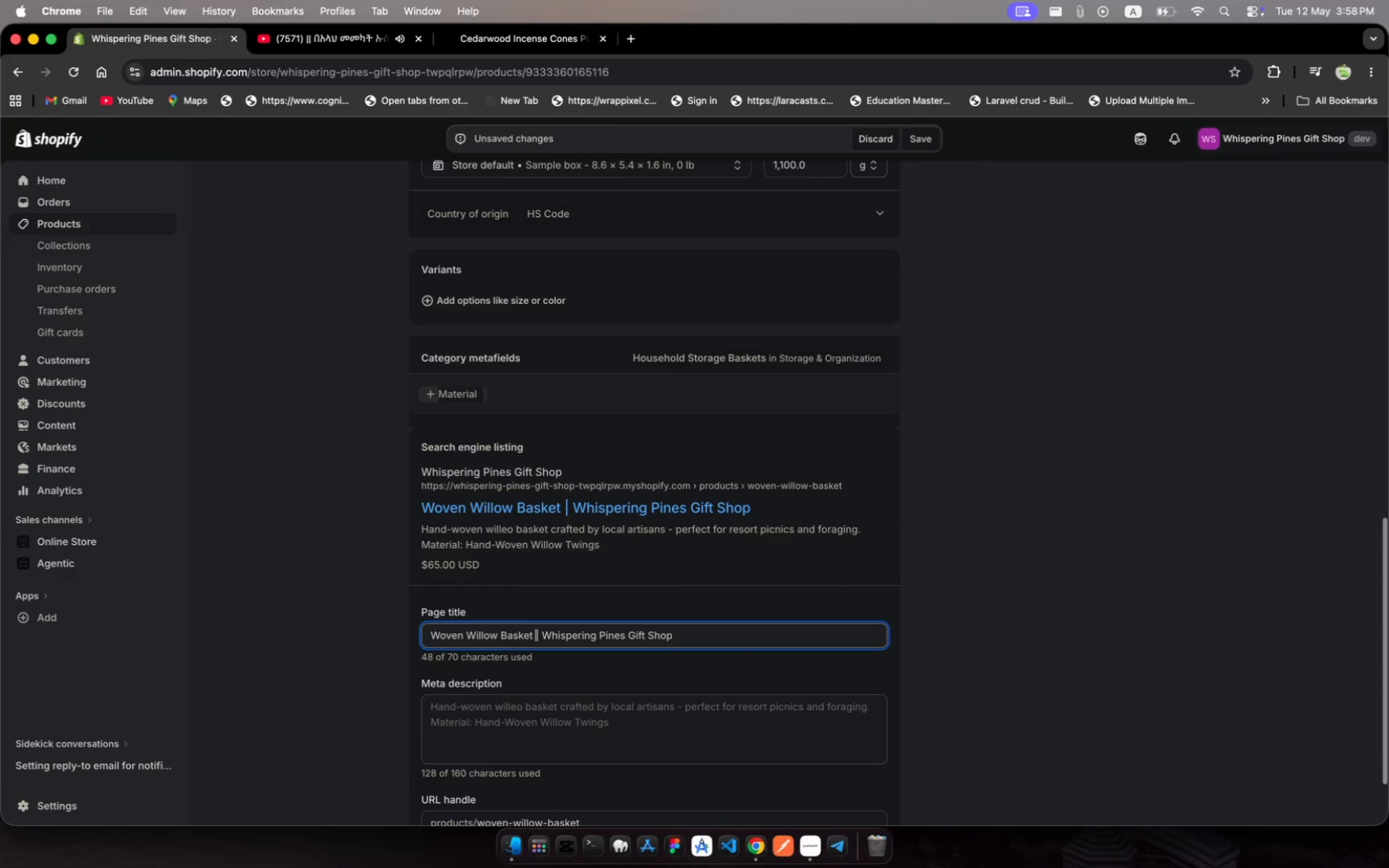 
key(Backspace)
 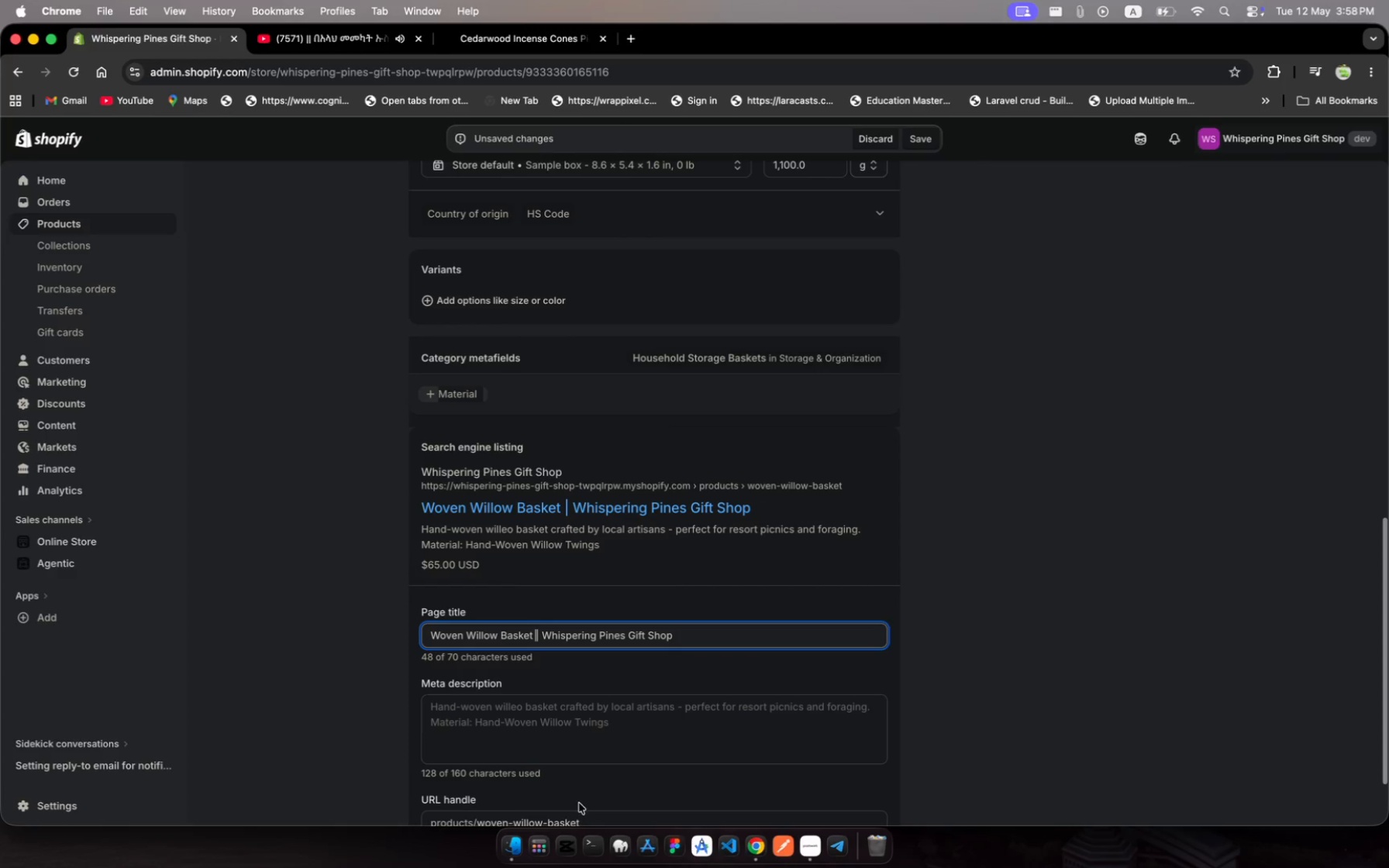 
left_click([619, 738])
 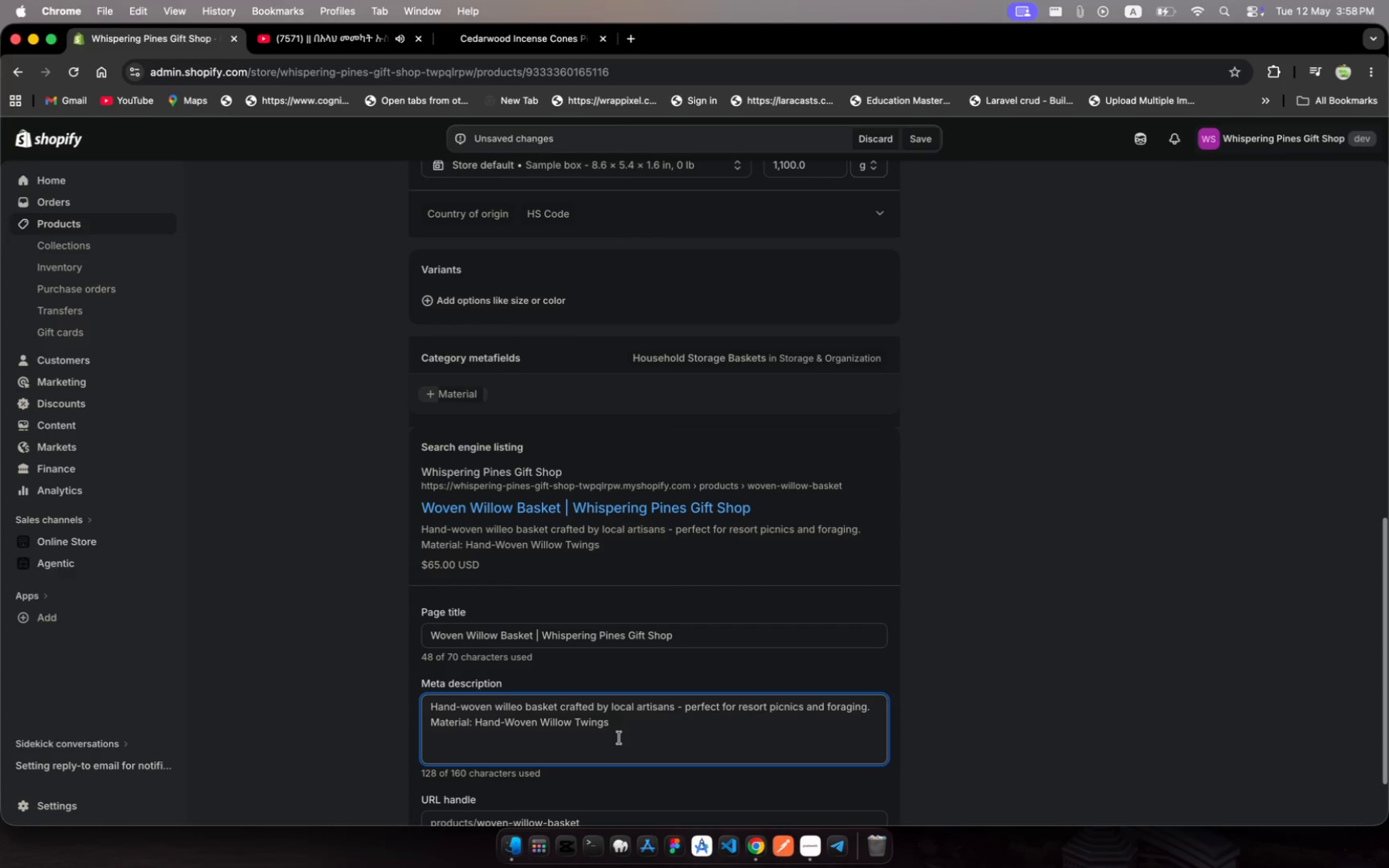 
key(Meta+A)
 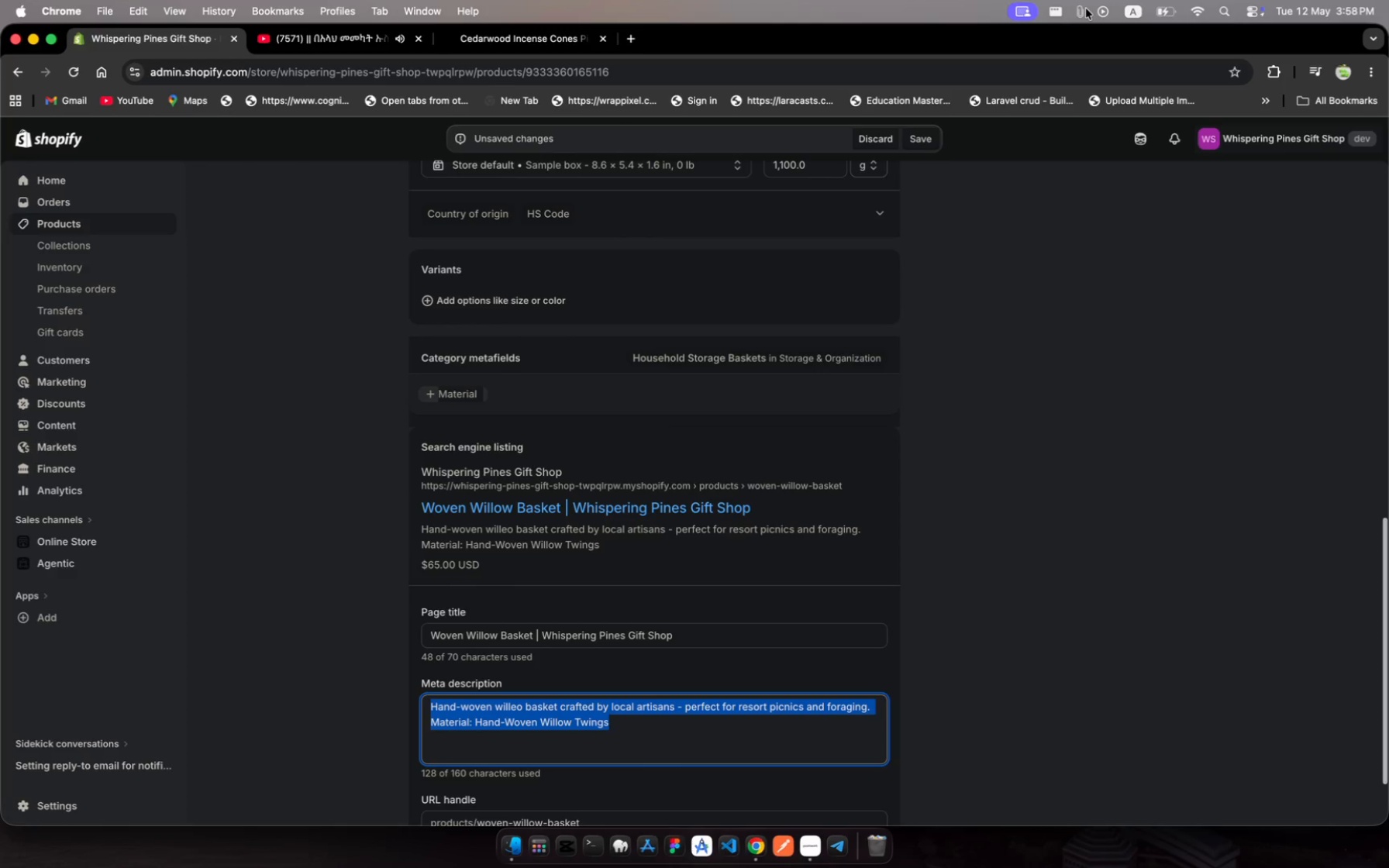 
left_click([1082, 11])
 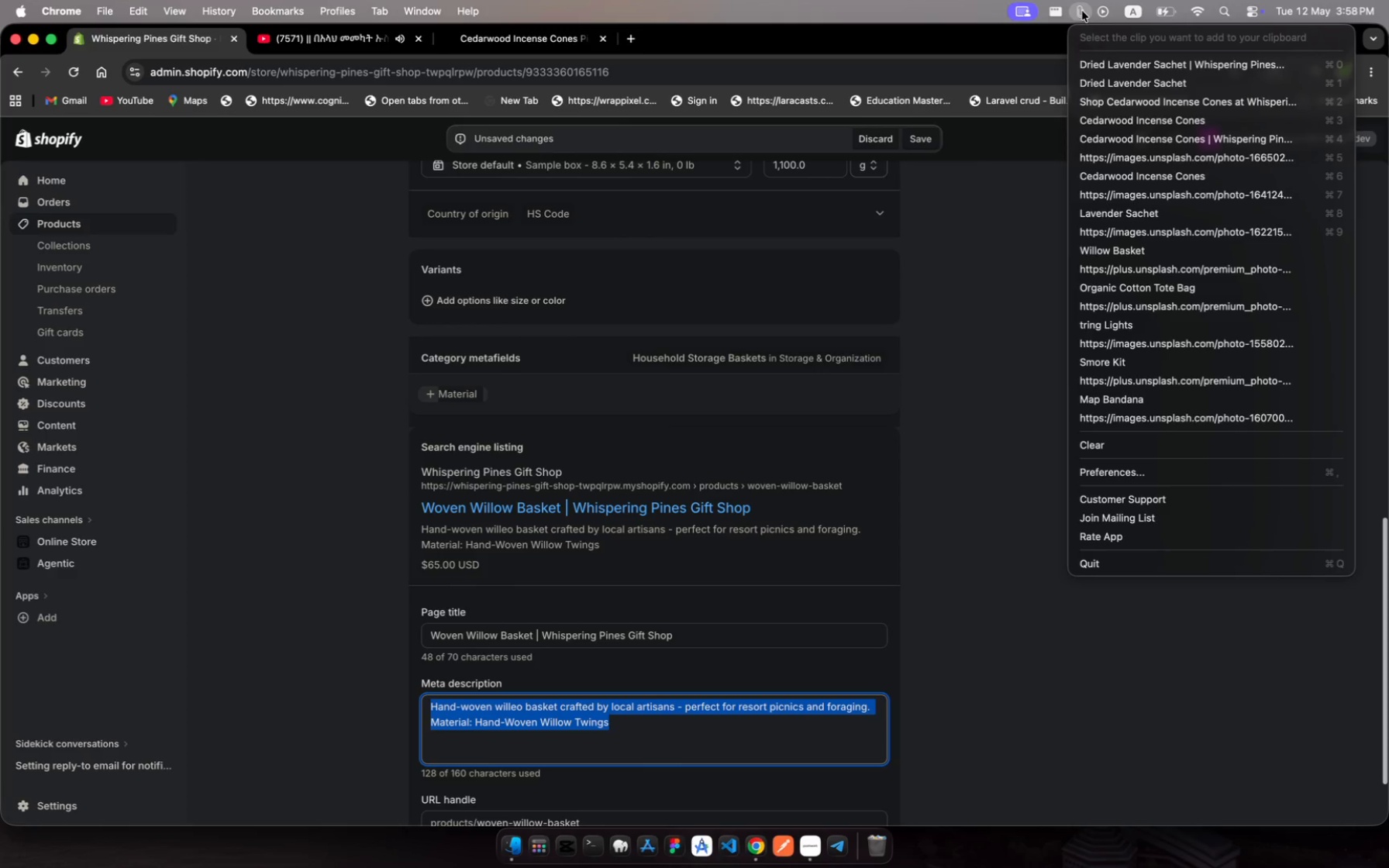 
wait(7.64)
 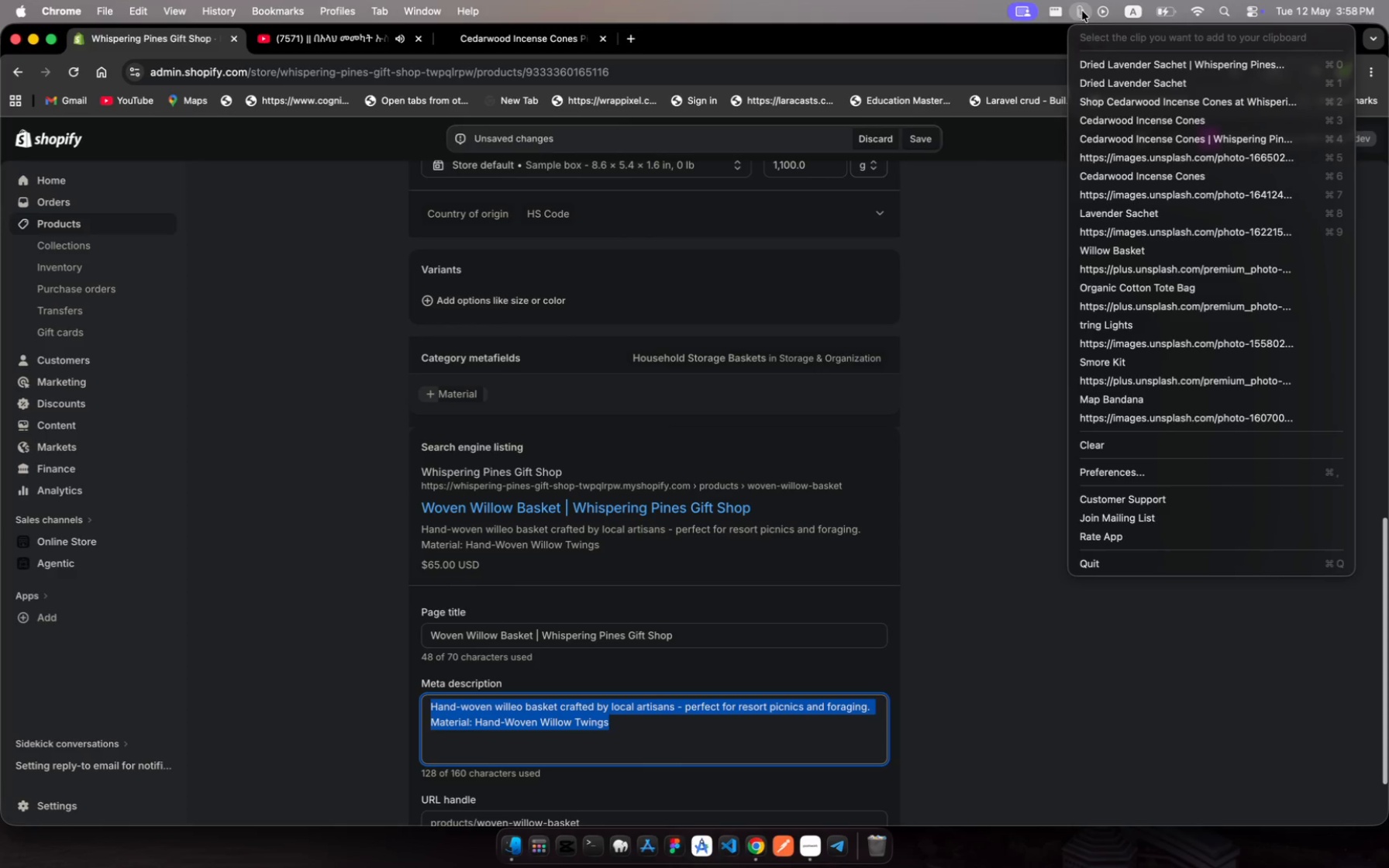 
left_click([1125, 103])
 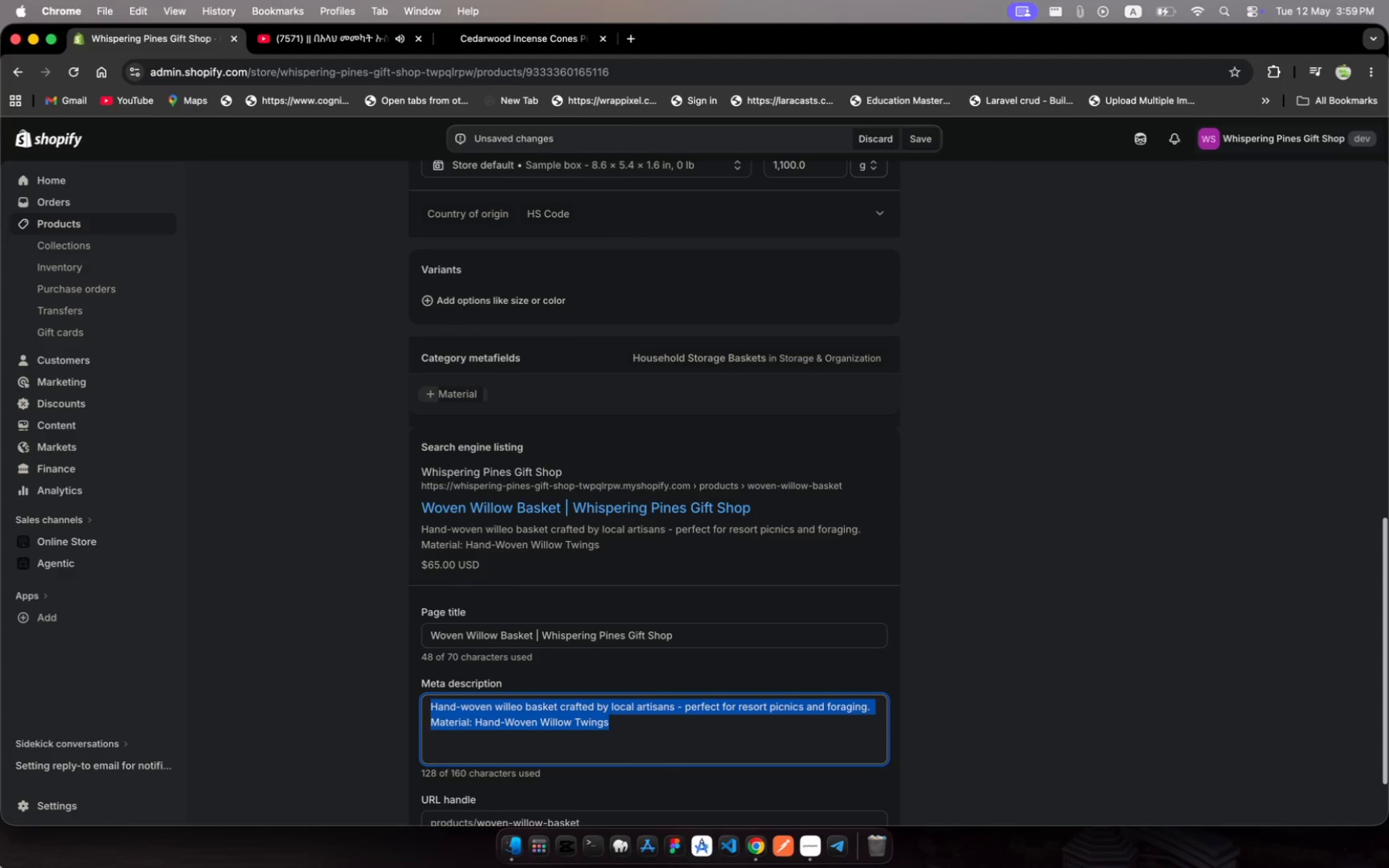 
key(Meta+V)
 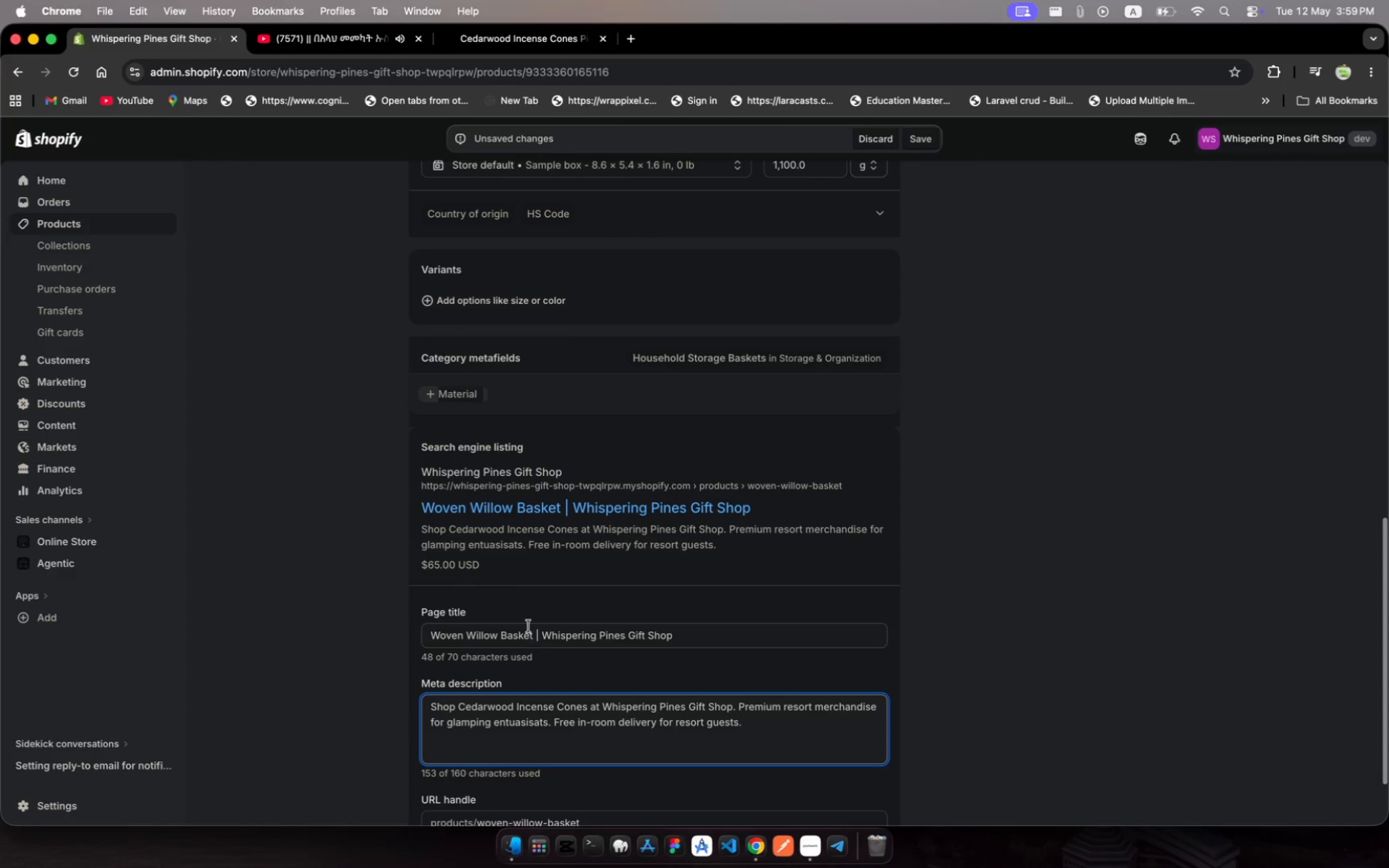 
left_click([532, 633])
 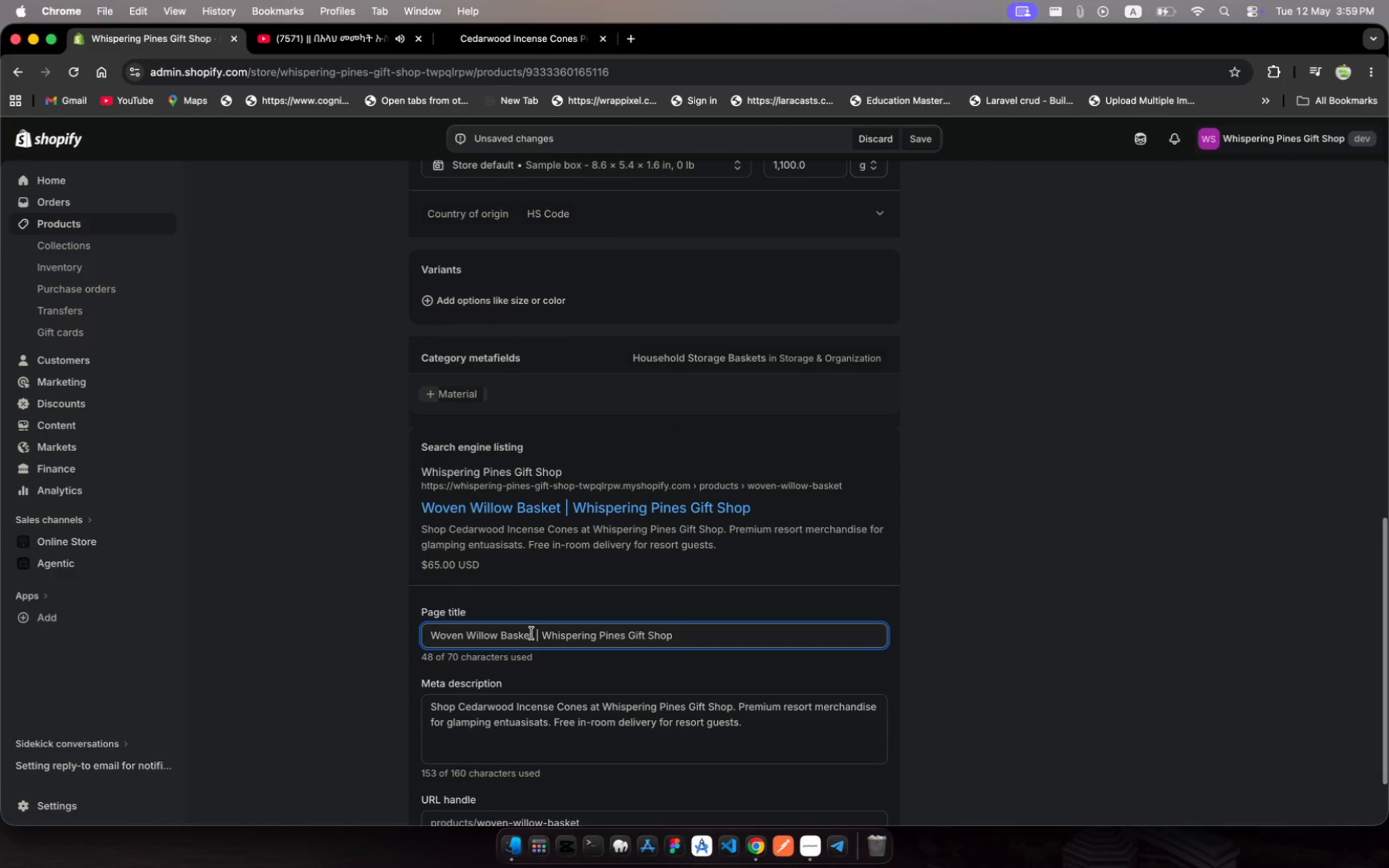 
left_click_drag(start_coordinate=[532, 633], to_coordinate=[428, 624])
 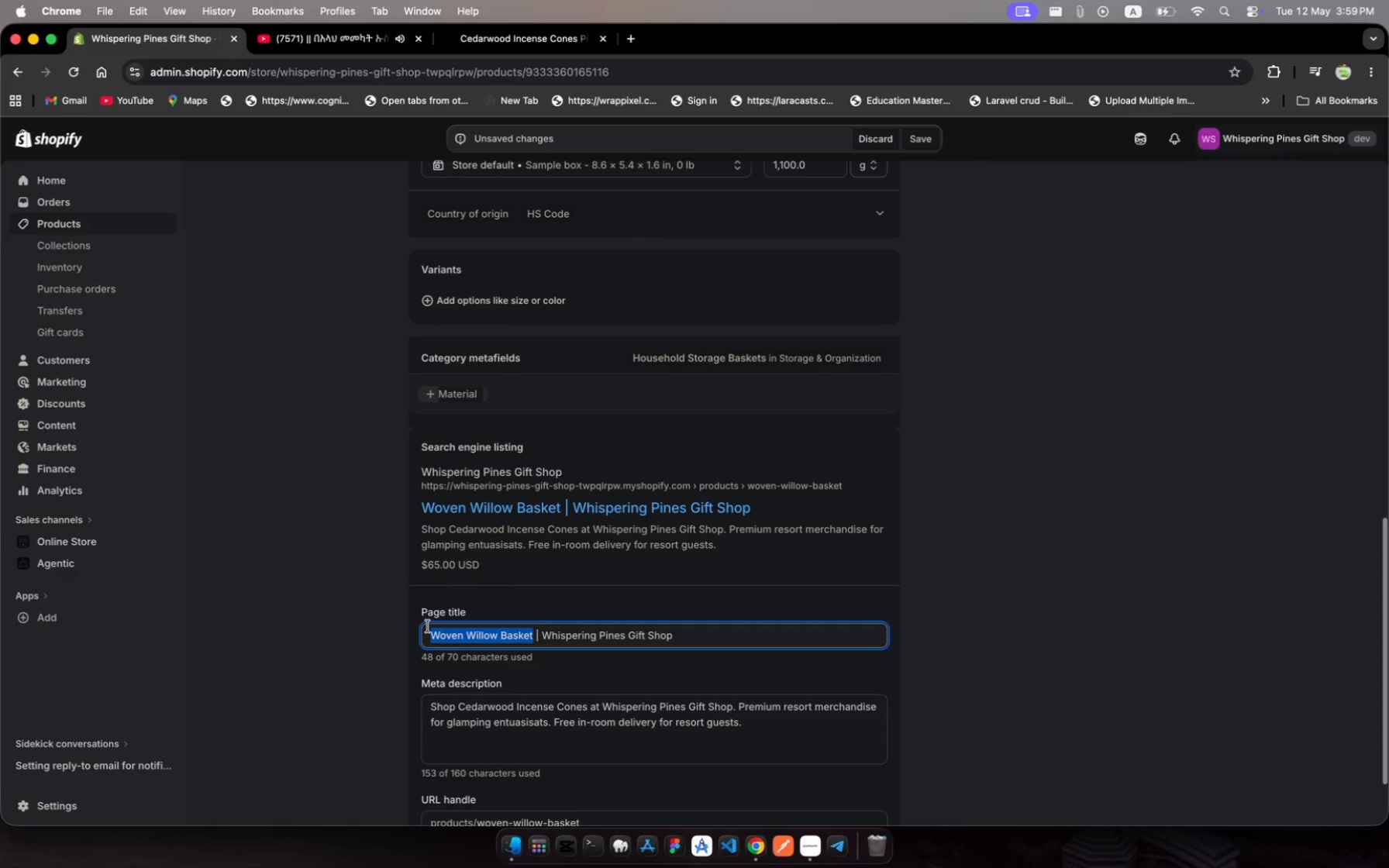 
key(Meta+C)
 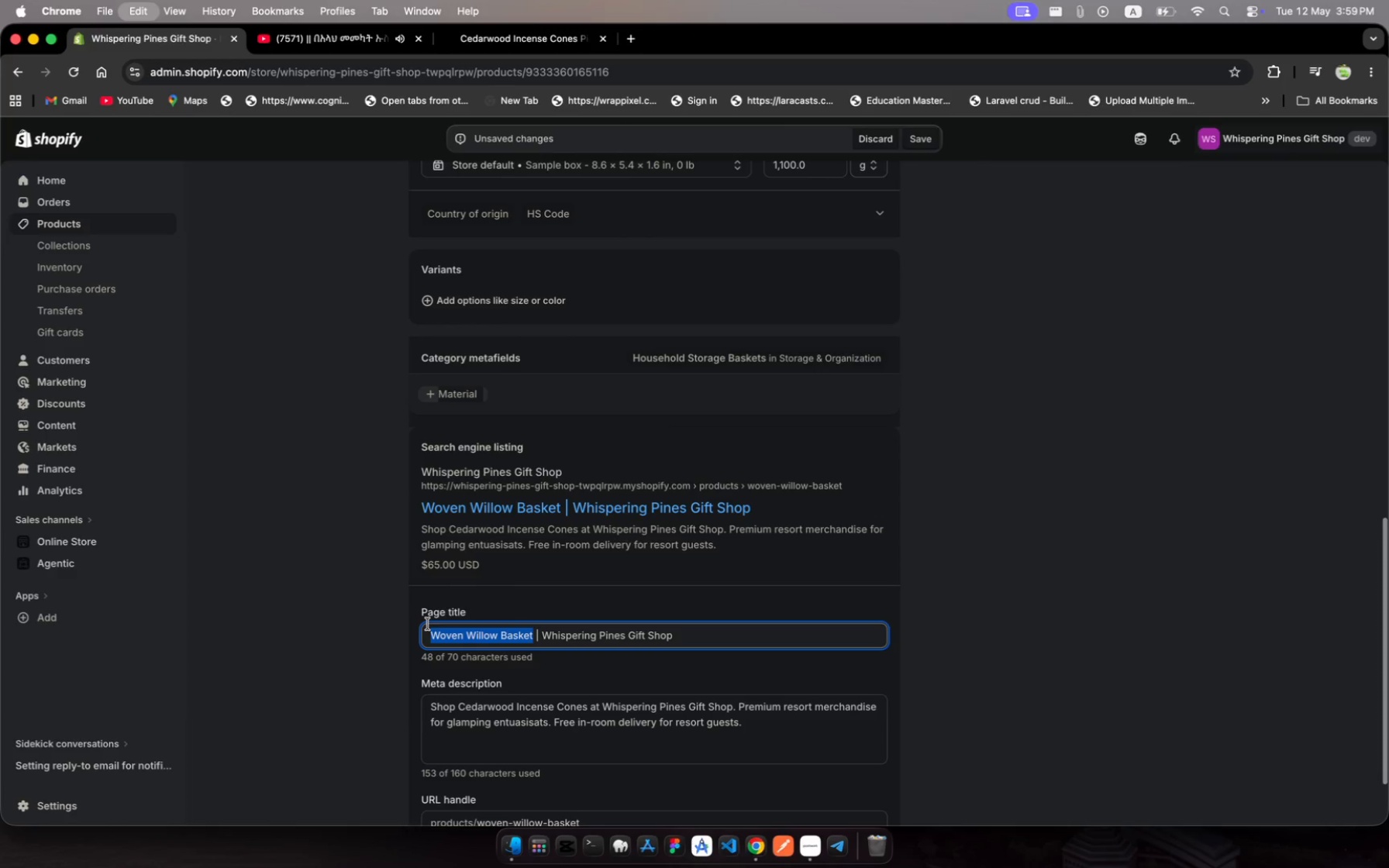 
key(Meta+C)
 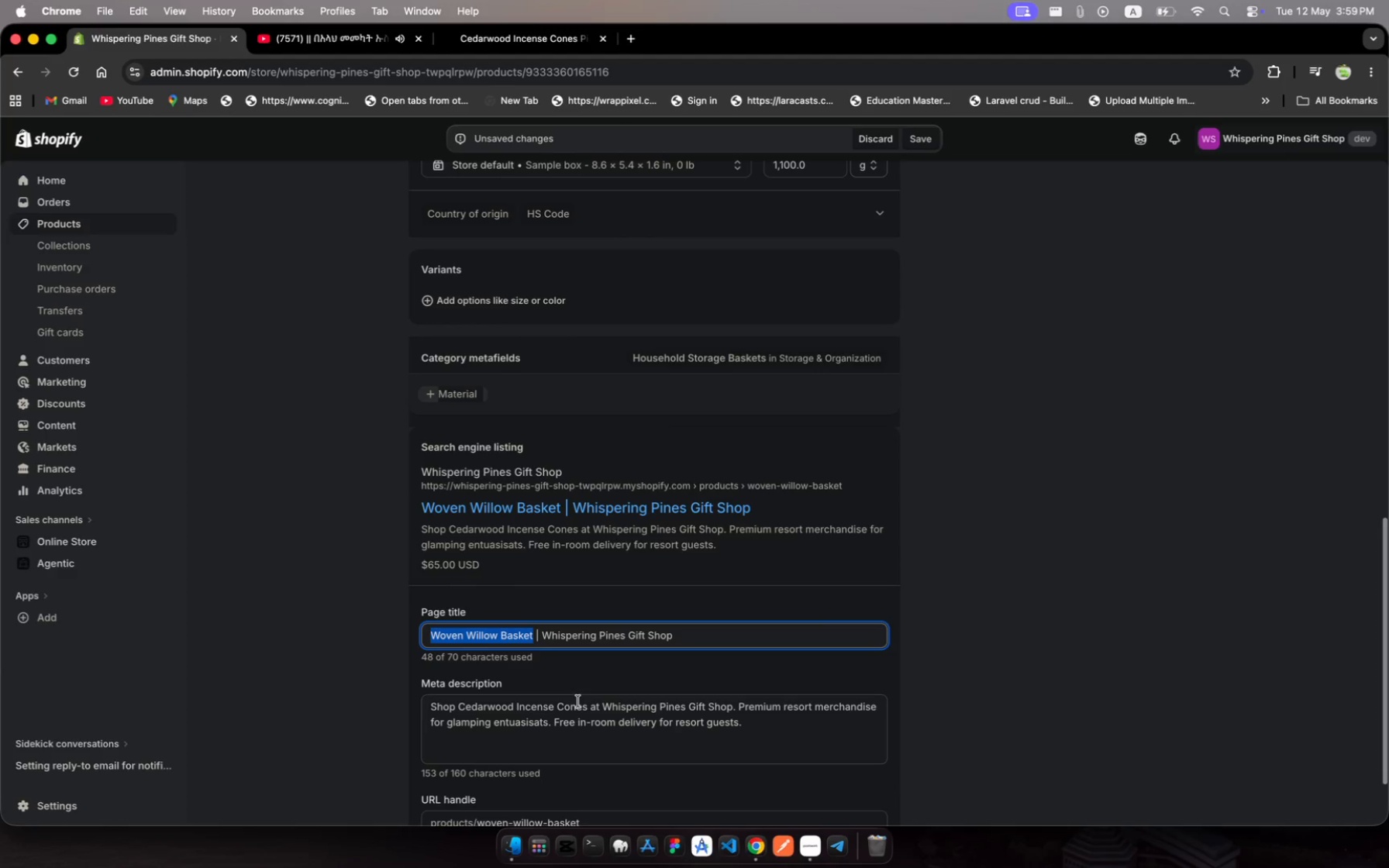 
wait(5.38)
 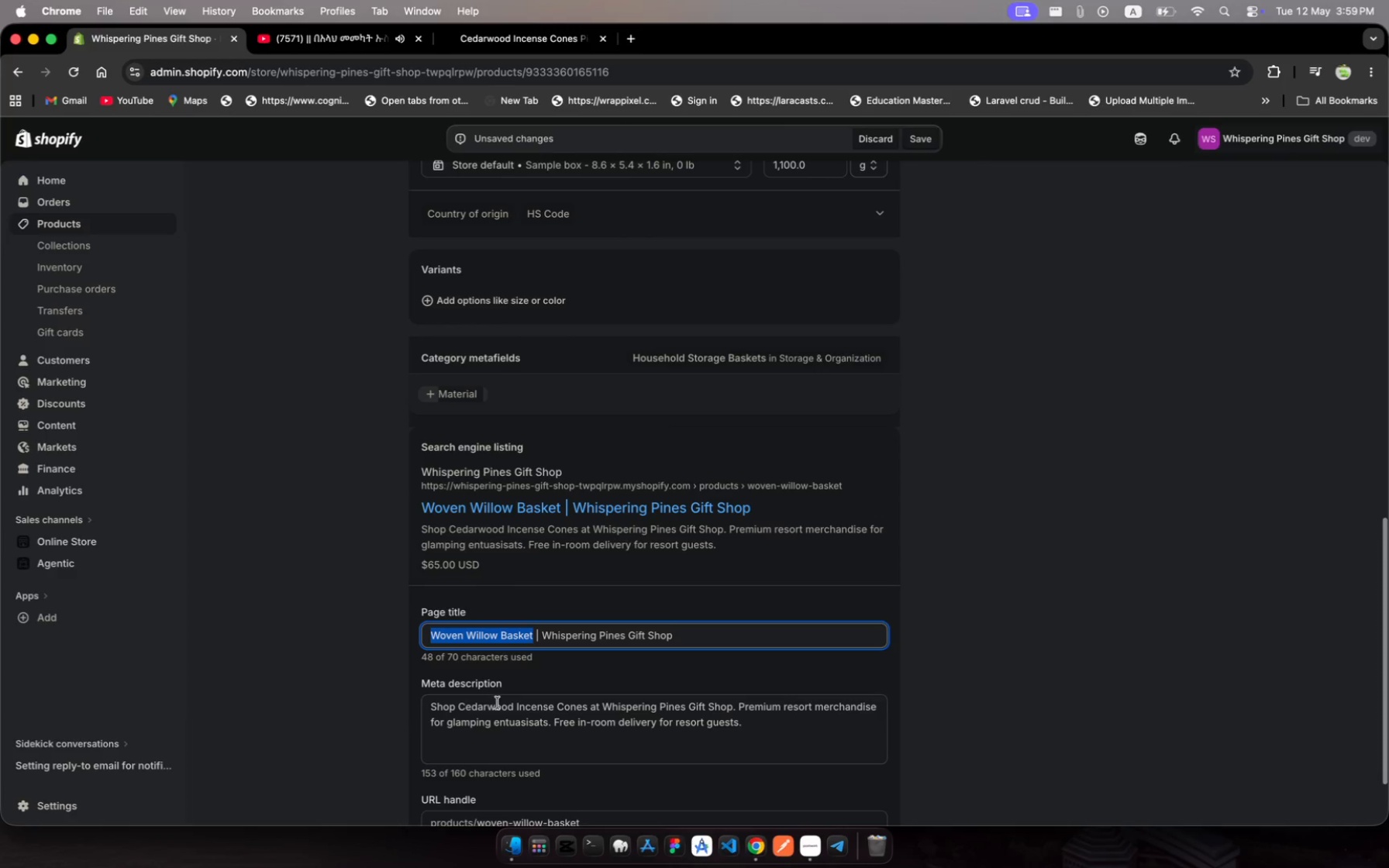 
left_click([588, 708])
 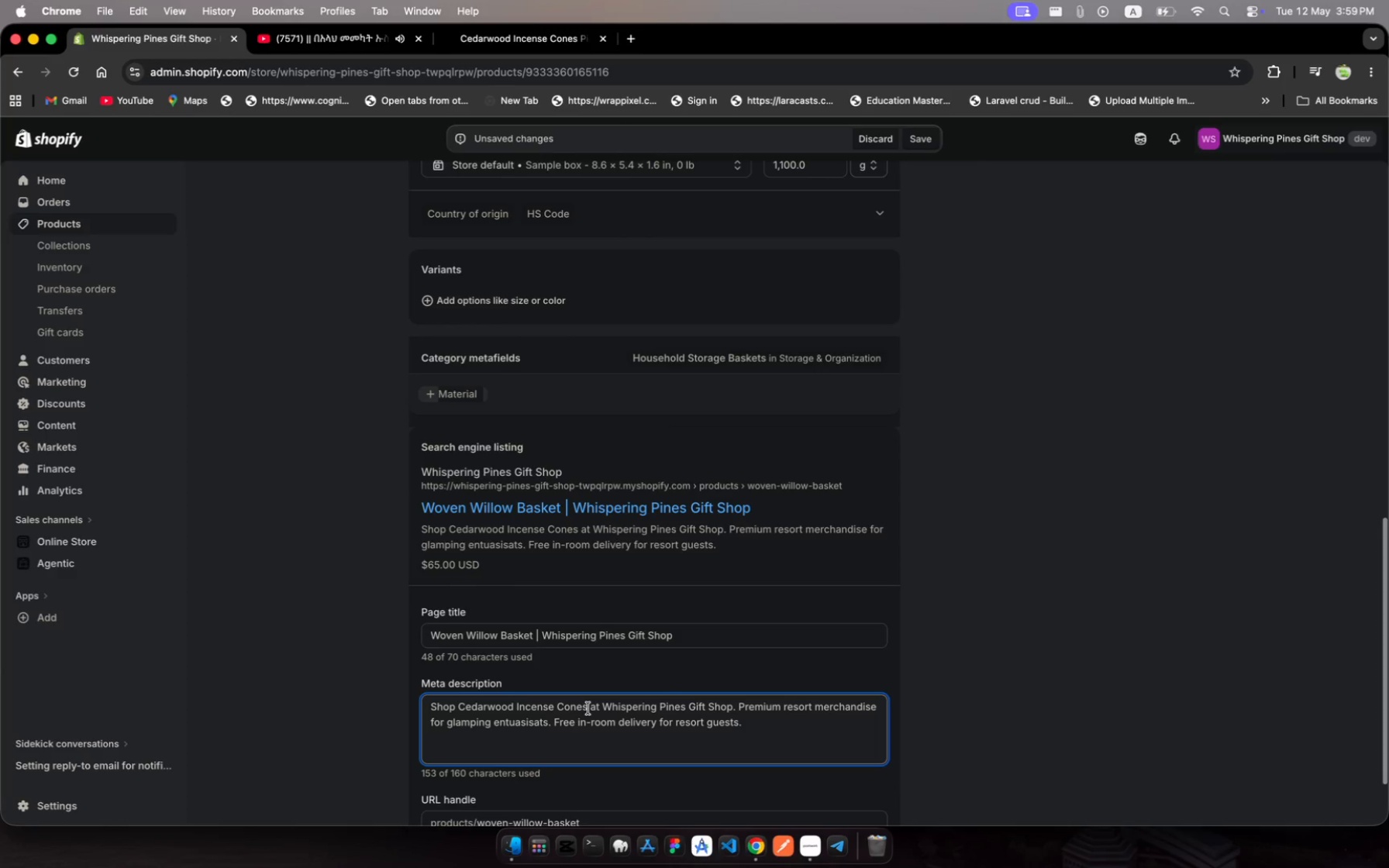 
left_click_drag(start_coordinate=[588, 708], to_coordinate=[361, 701])
 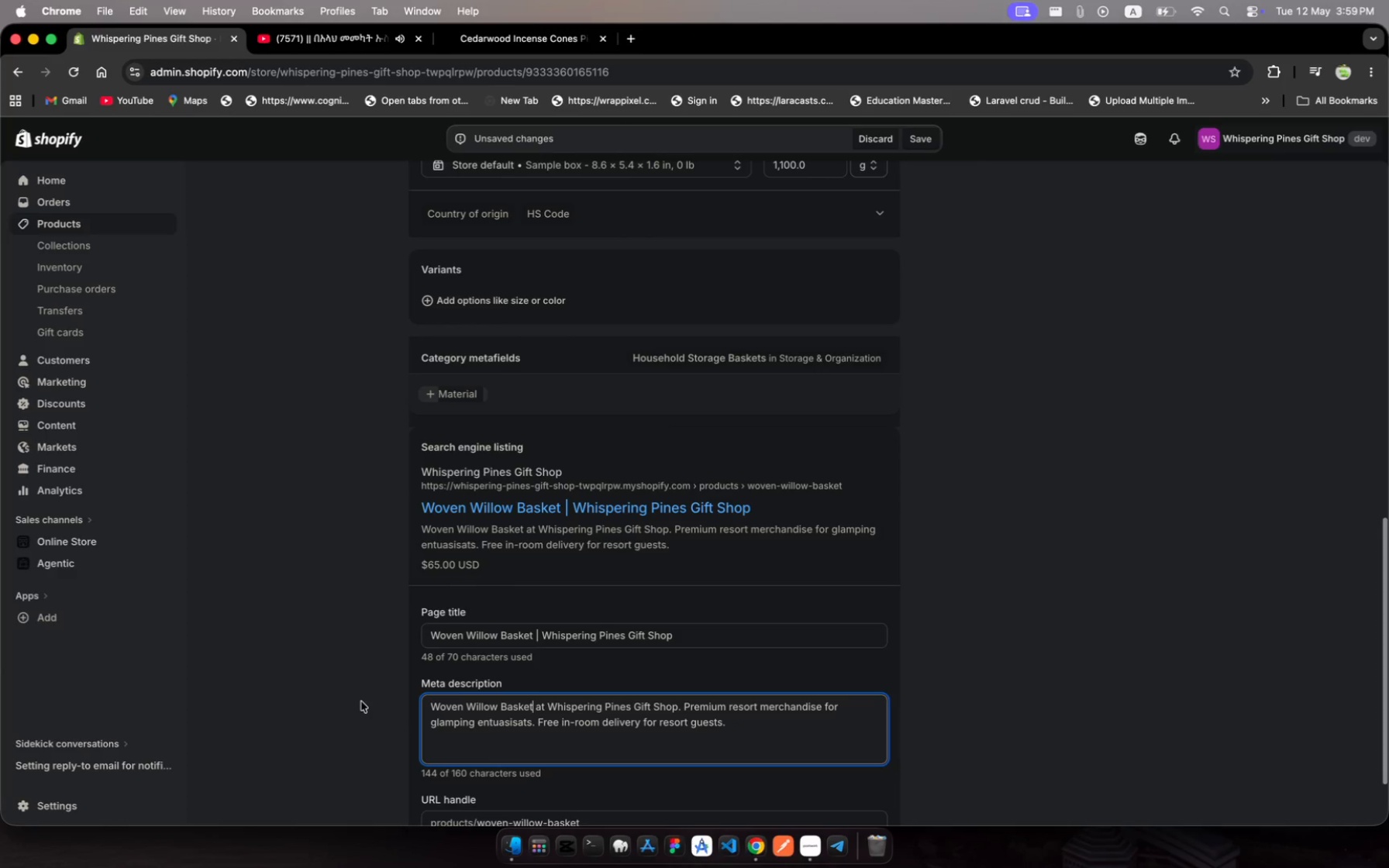 
key(Meta+V)
 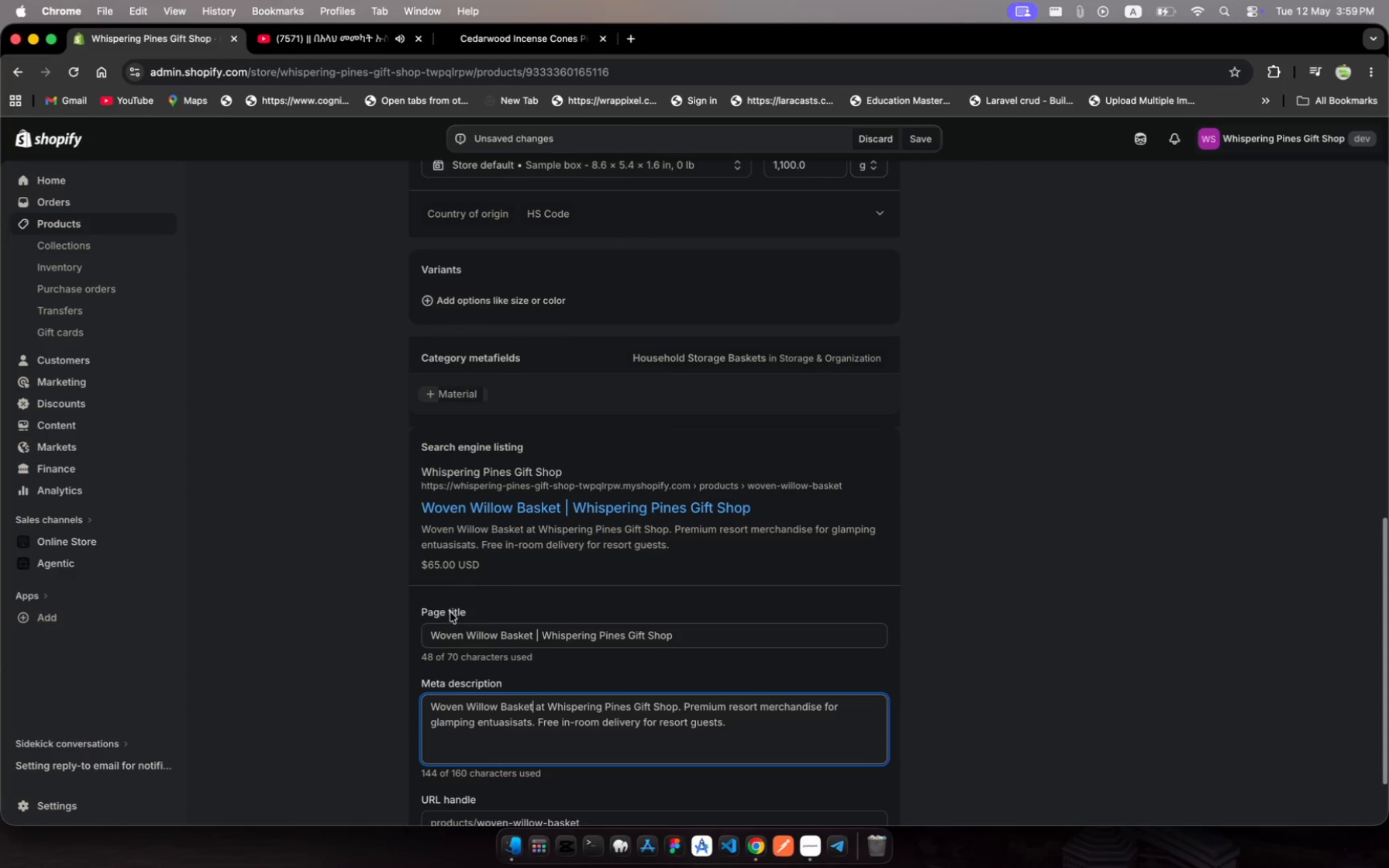 
scroll: coordinate [606, 556], scroll_direction: up, amount: 31.0
 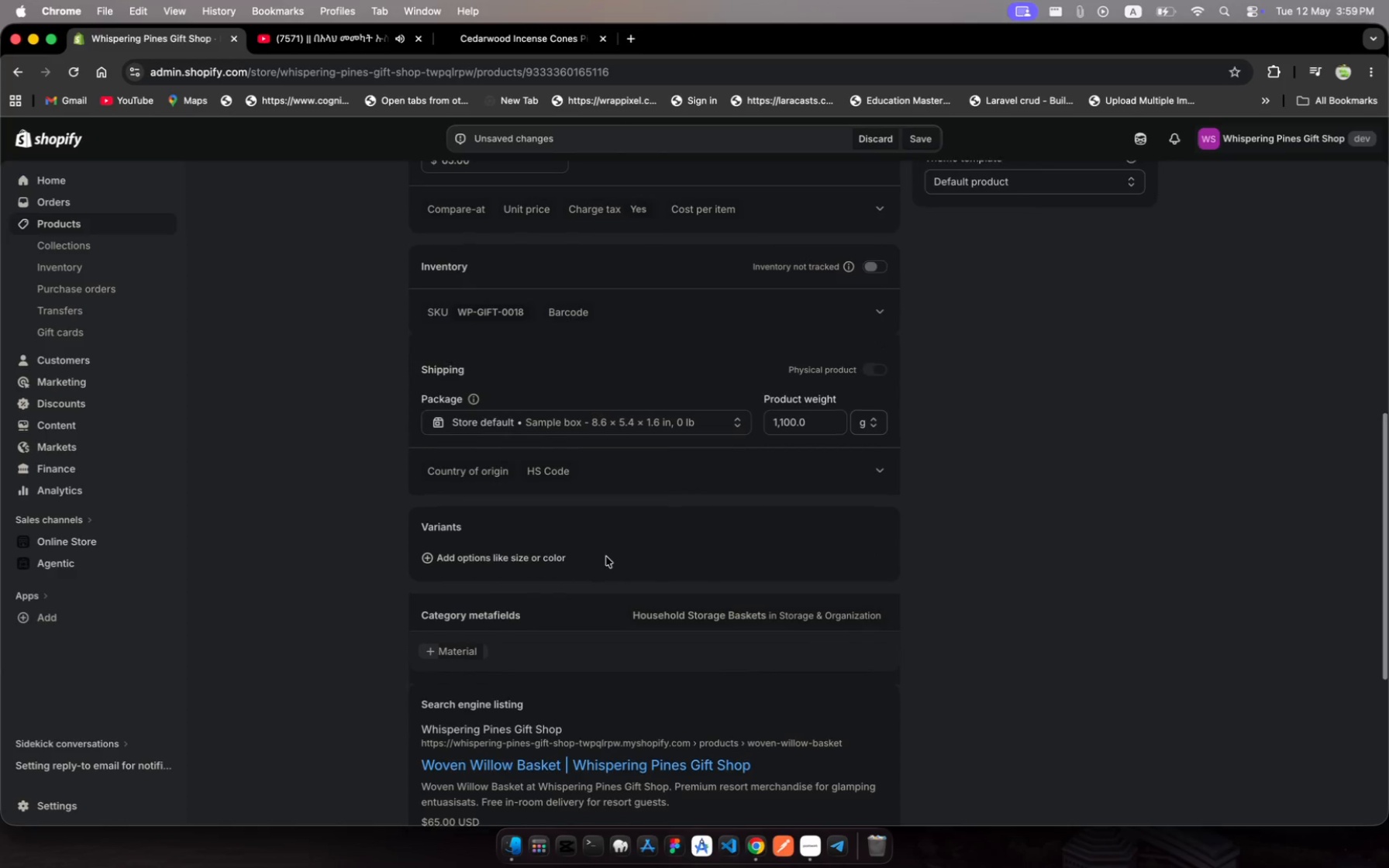 
scroll: coordinate [606, 556], scroll_direction: down, amount: 19.0
 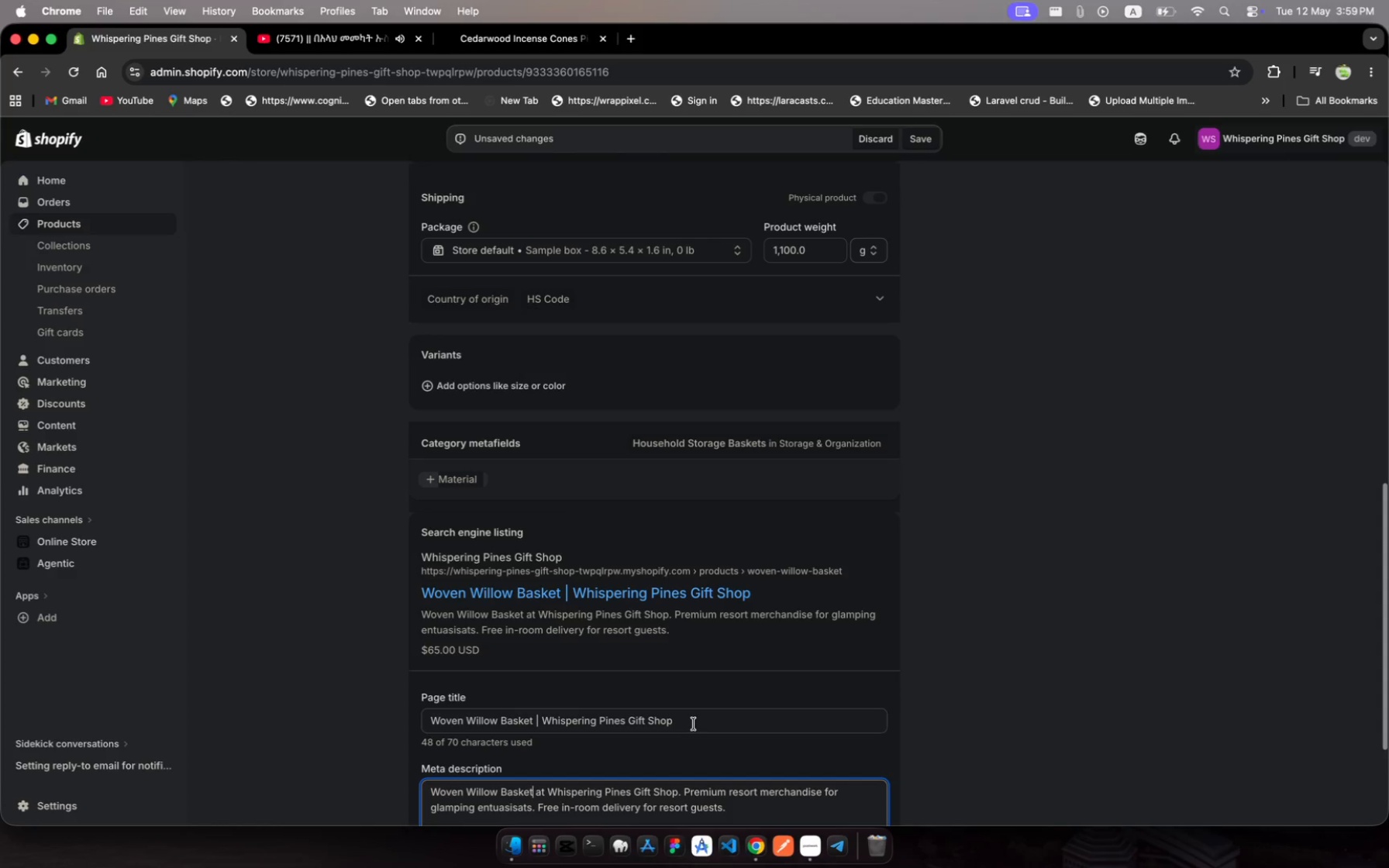 
left_click([692, 731])
 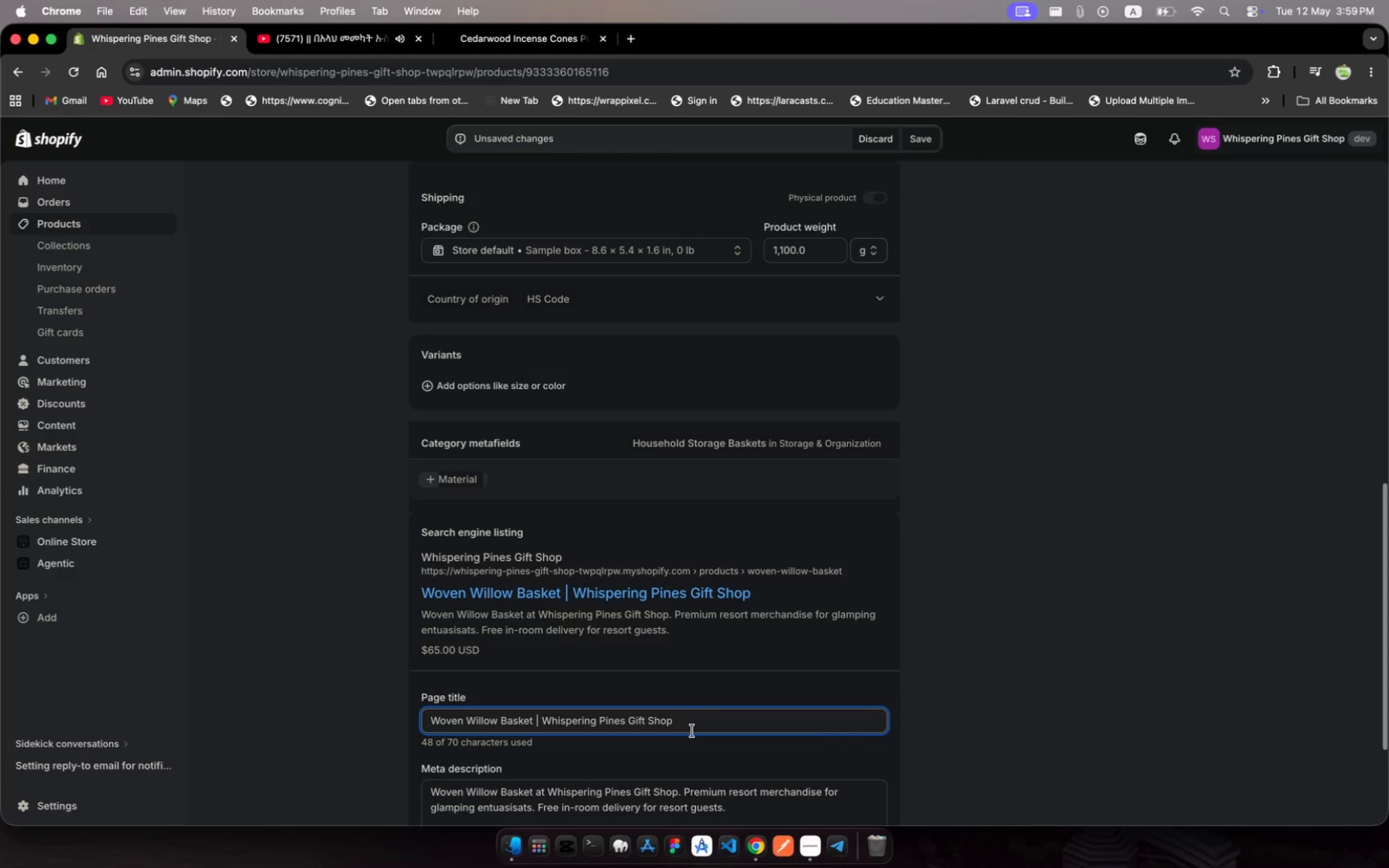 
key(Meta+A)
 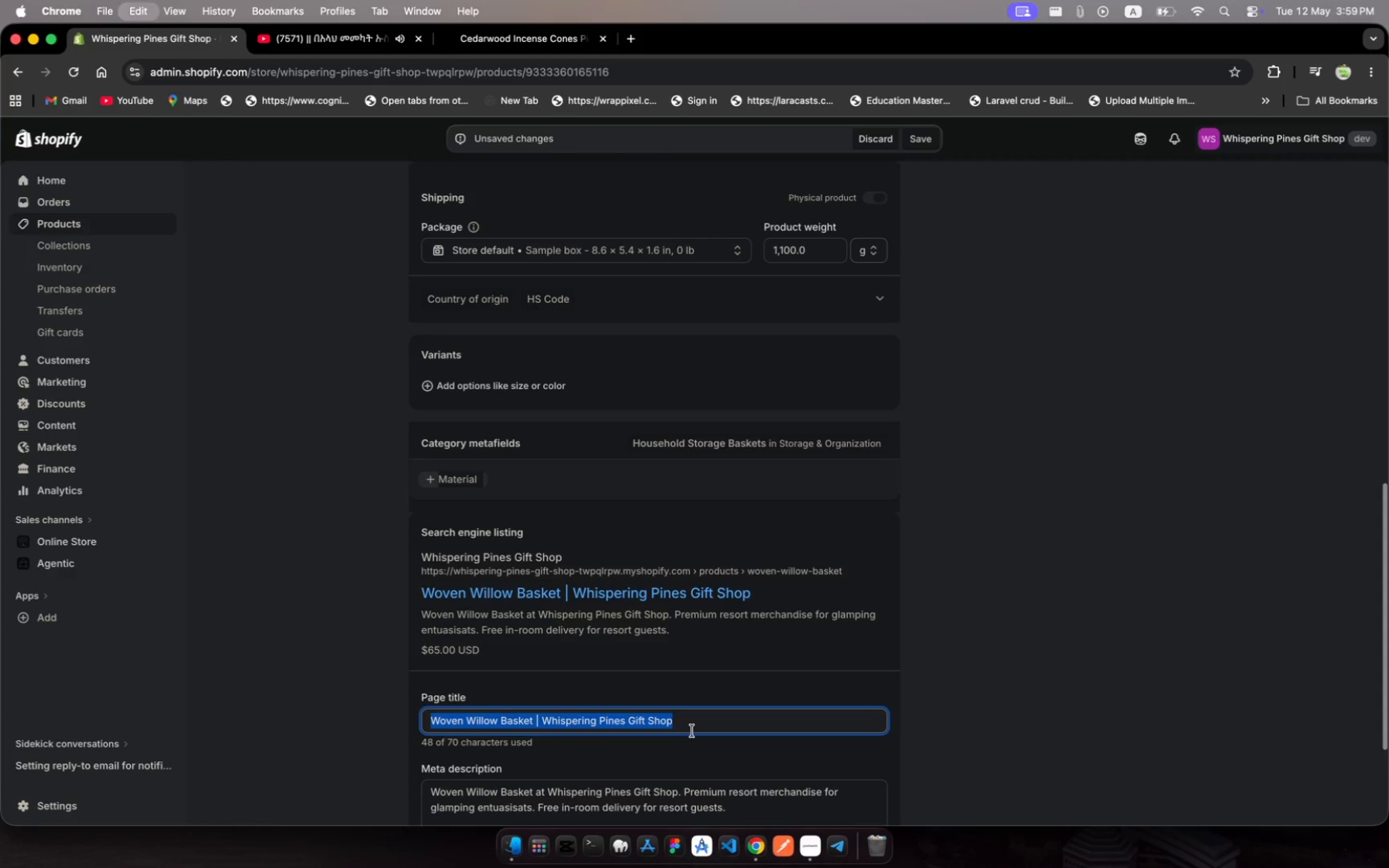 
key(Meta+C)
 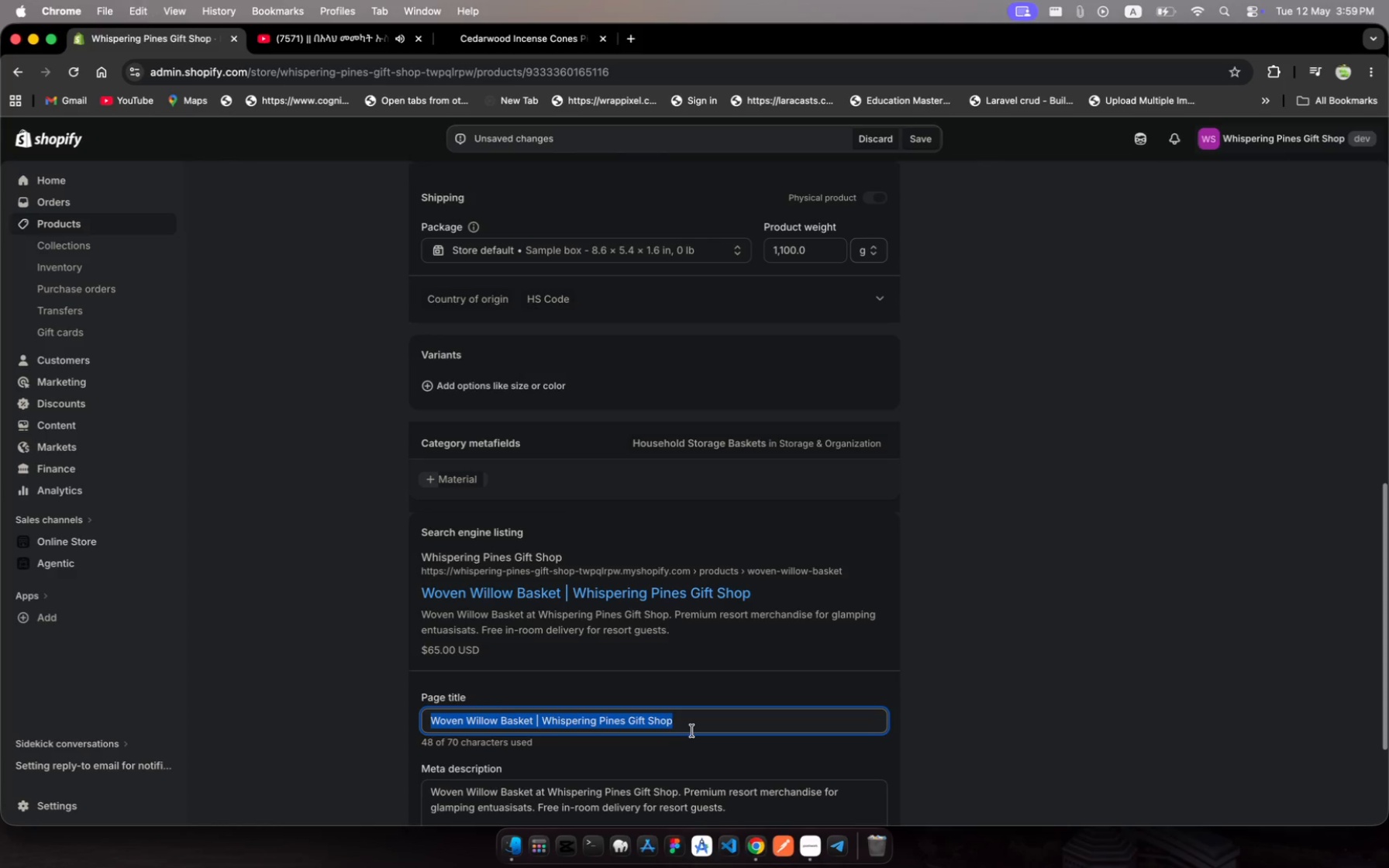 
key(Meta+C)
 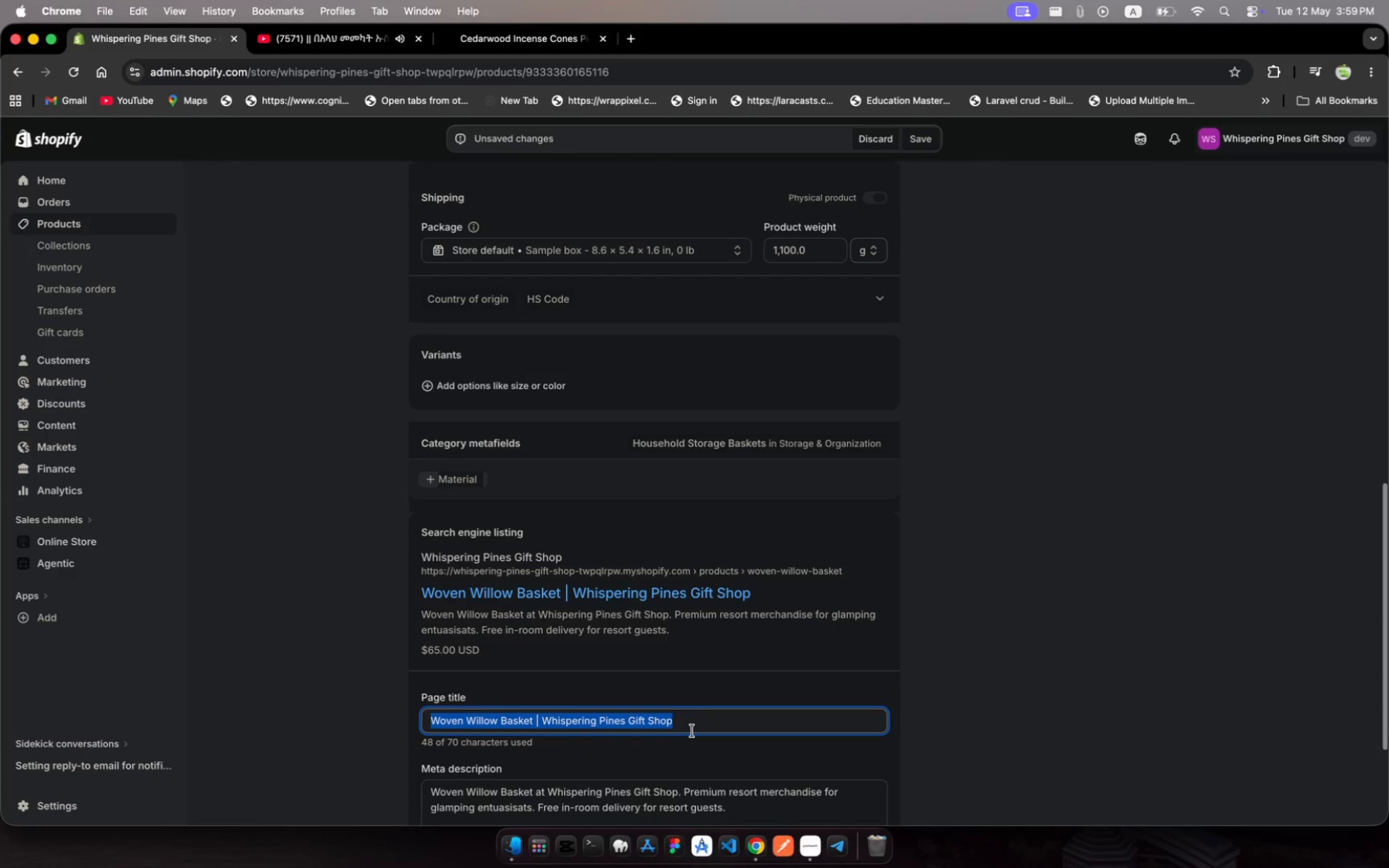 
scroll: coordinate [692, 731], scroll_direction: up, amount: 480.0
 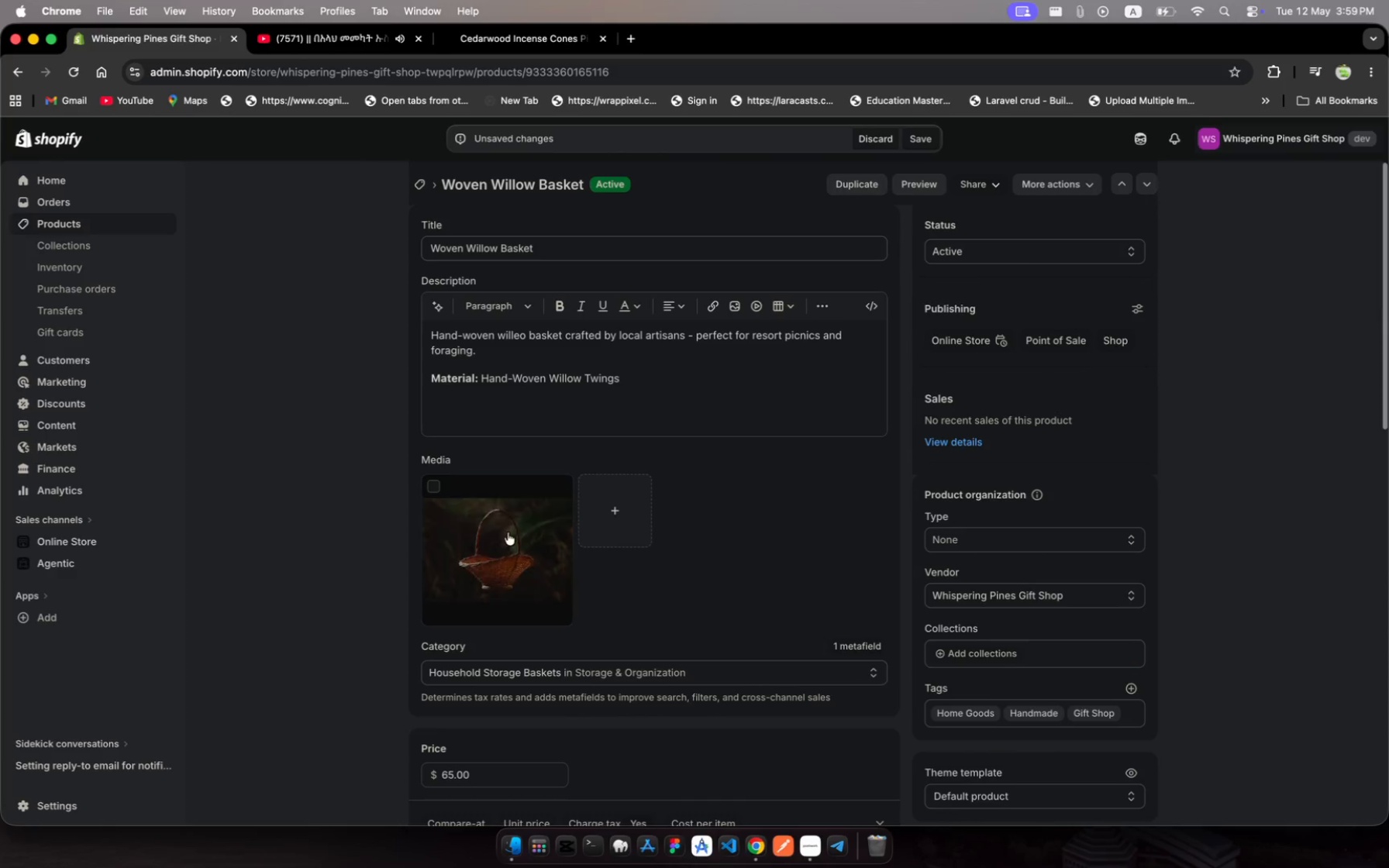 
left_click([498, 535])
 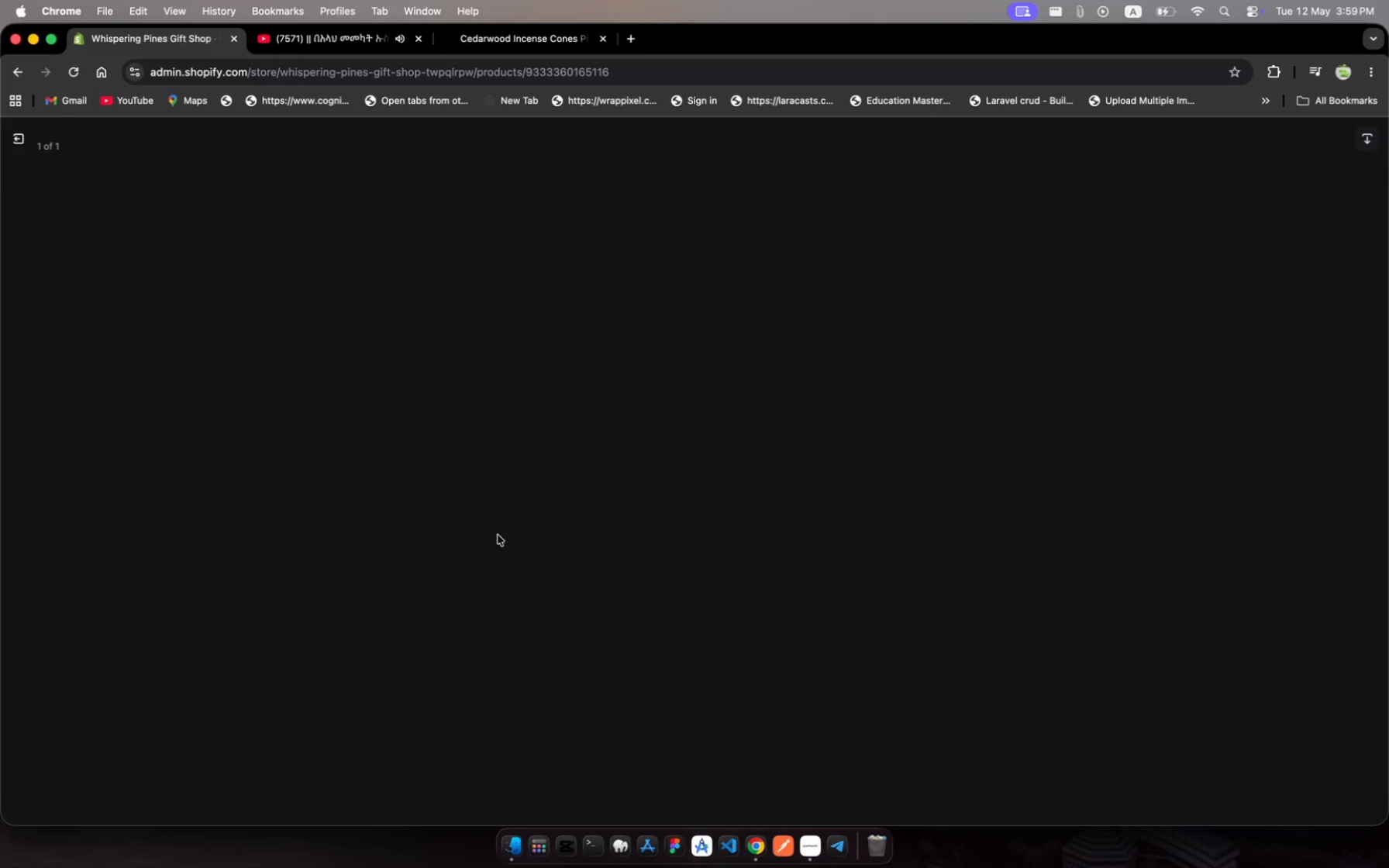 
wait(12.58)
 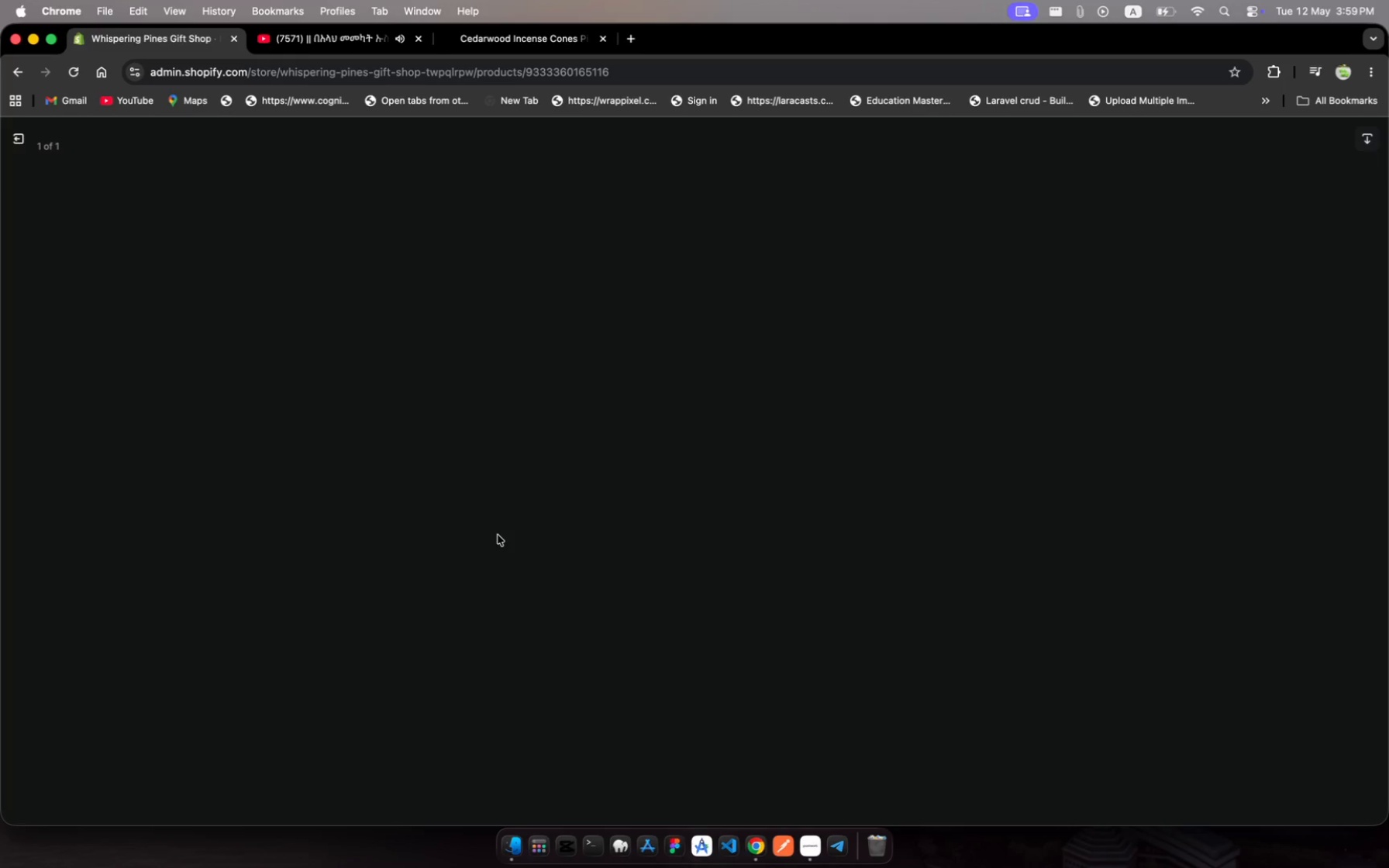 
left_click([1133, 312])
 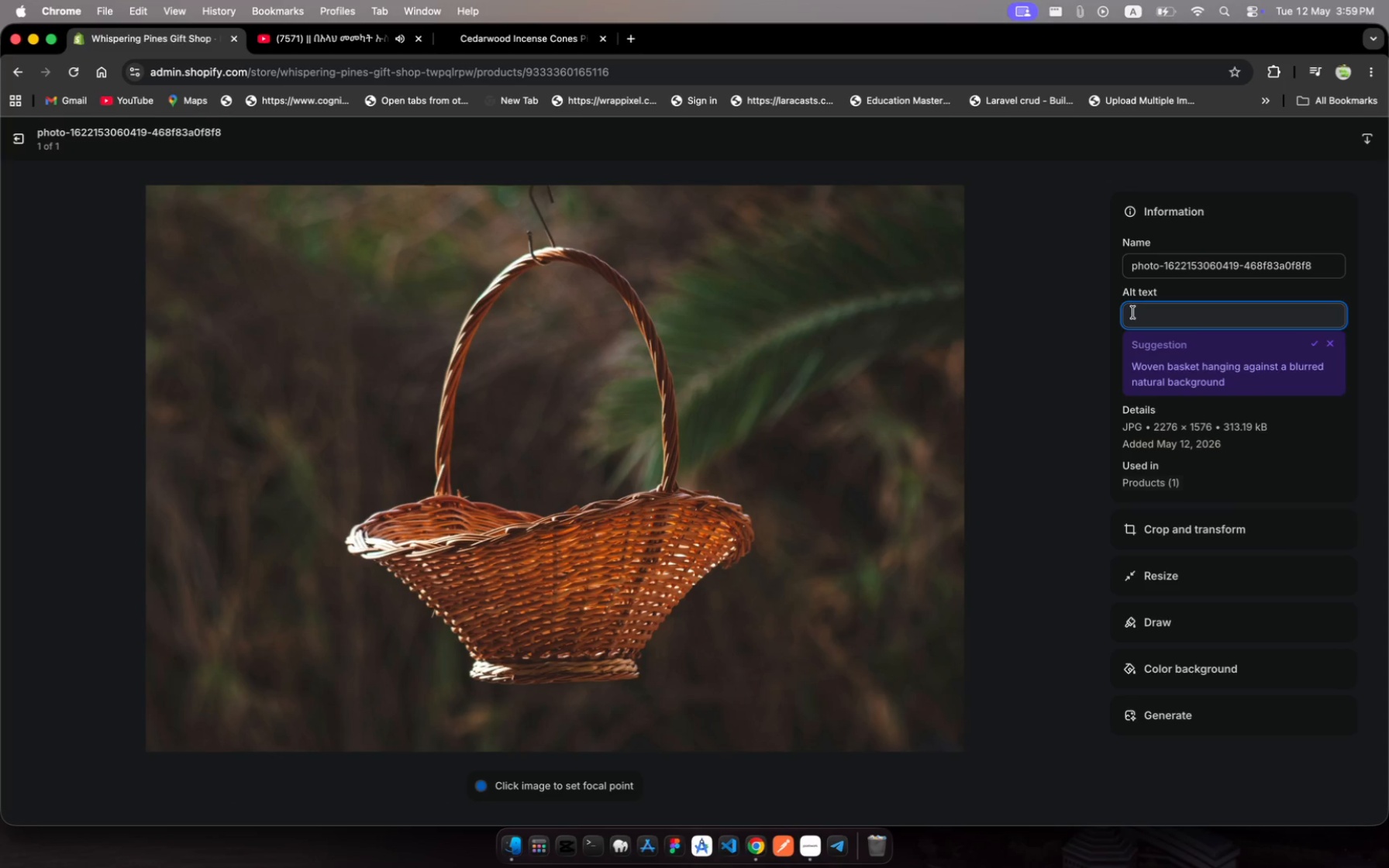 
key(Meta+V)
 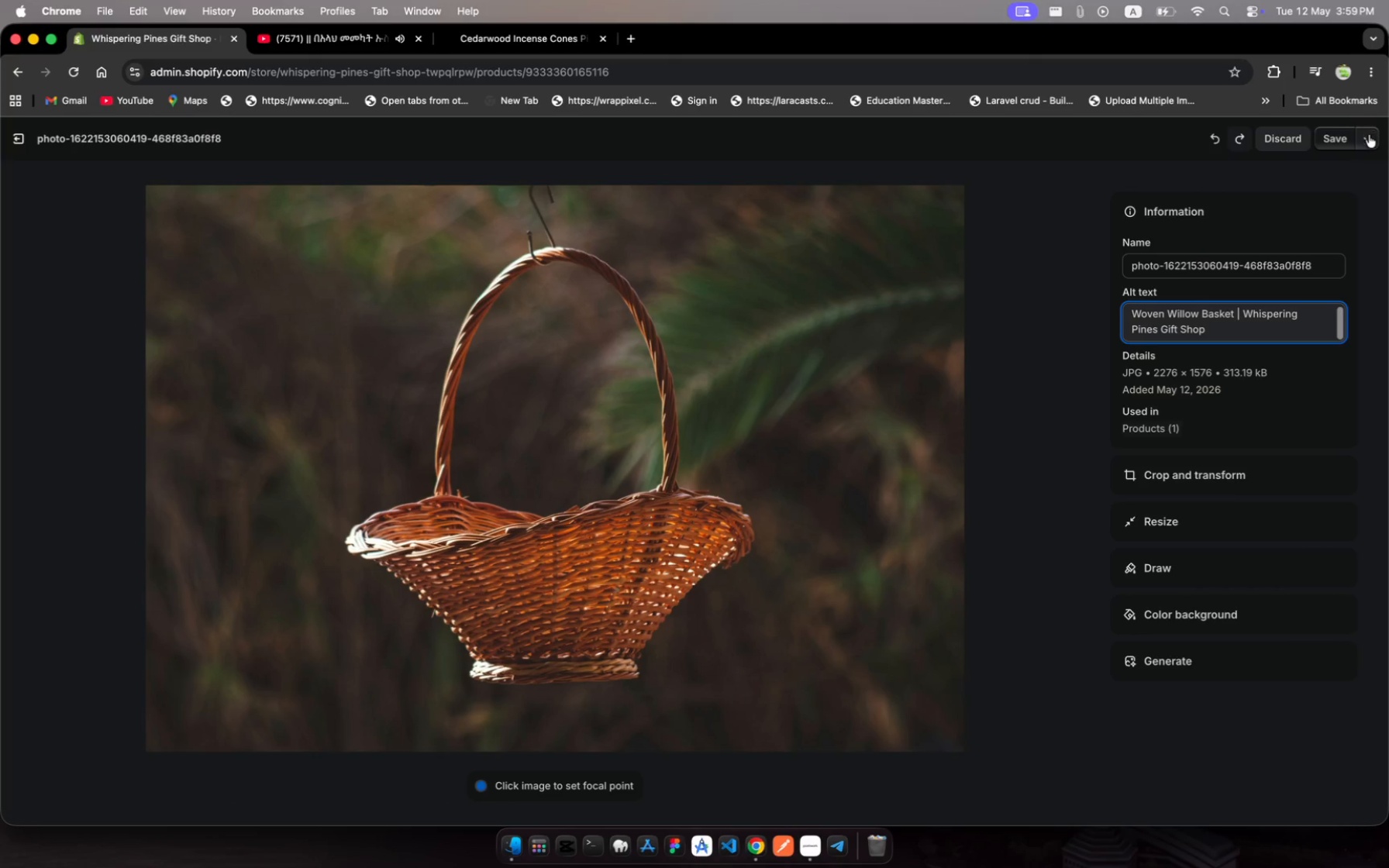 
left_click([1341, 140])
 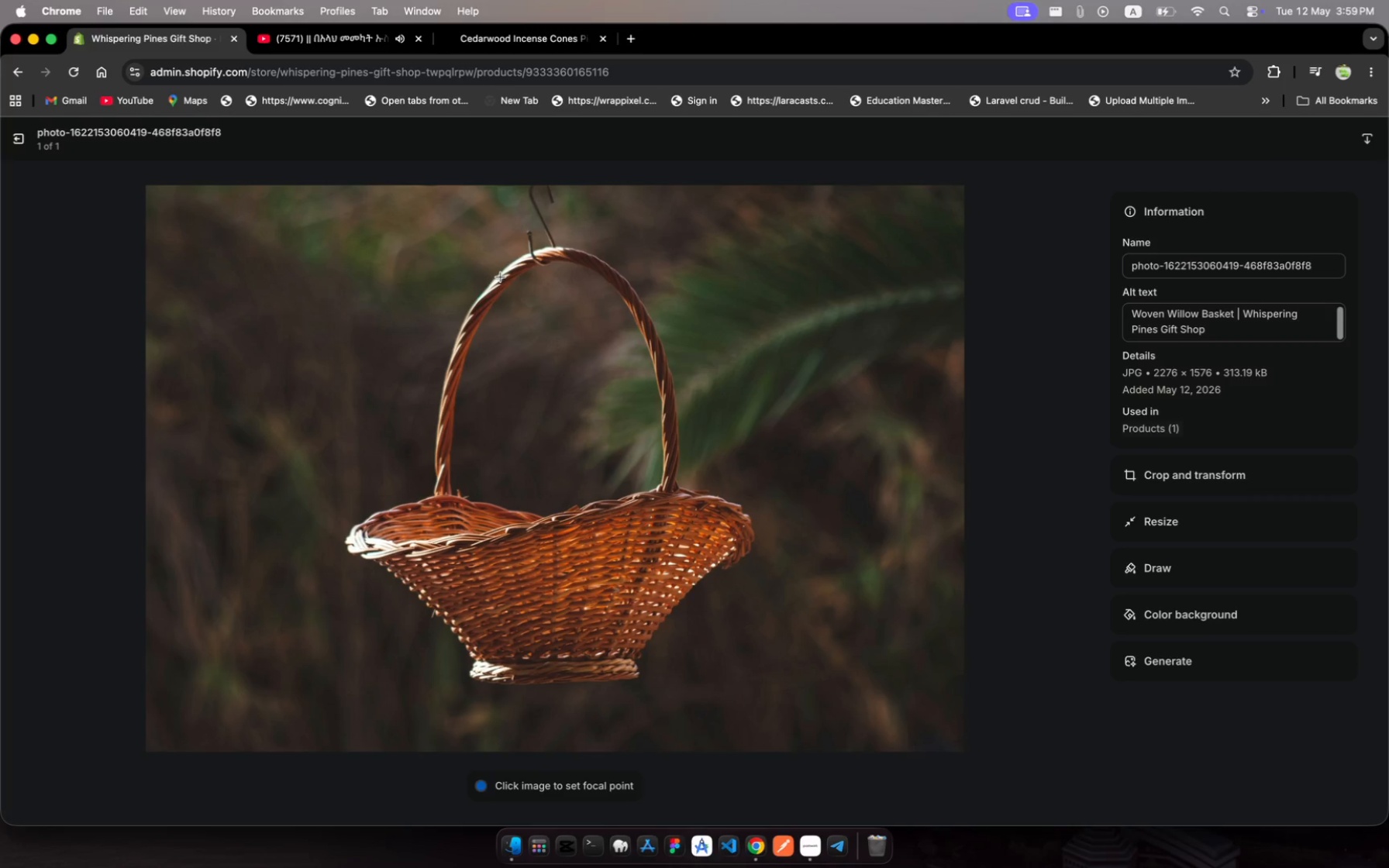 
wait(5.26)
 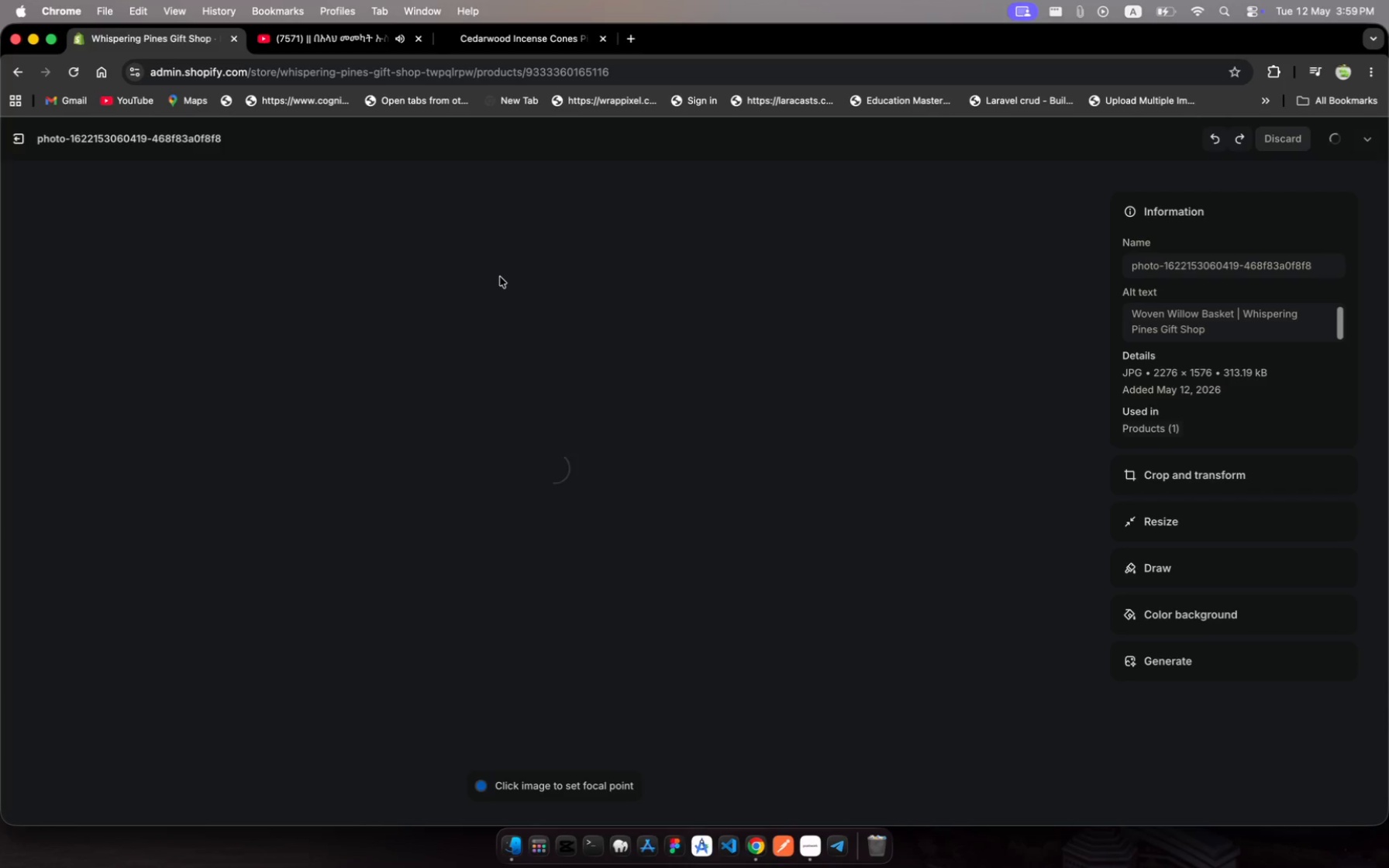 
left_click([11, 140])
 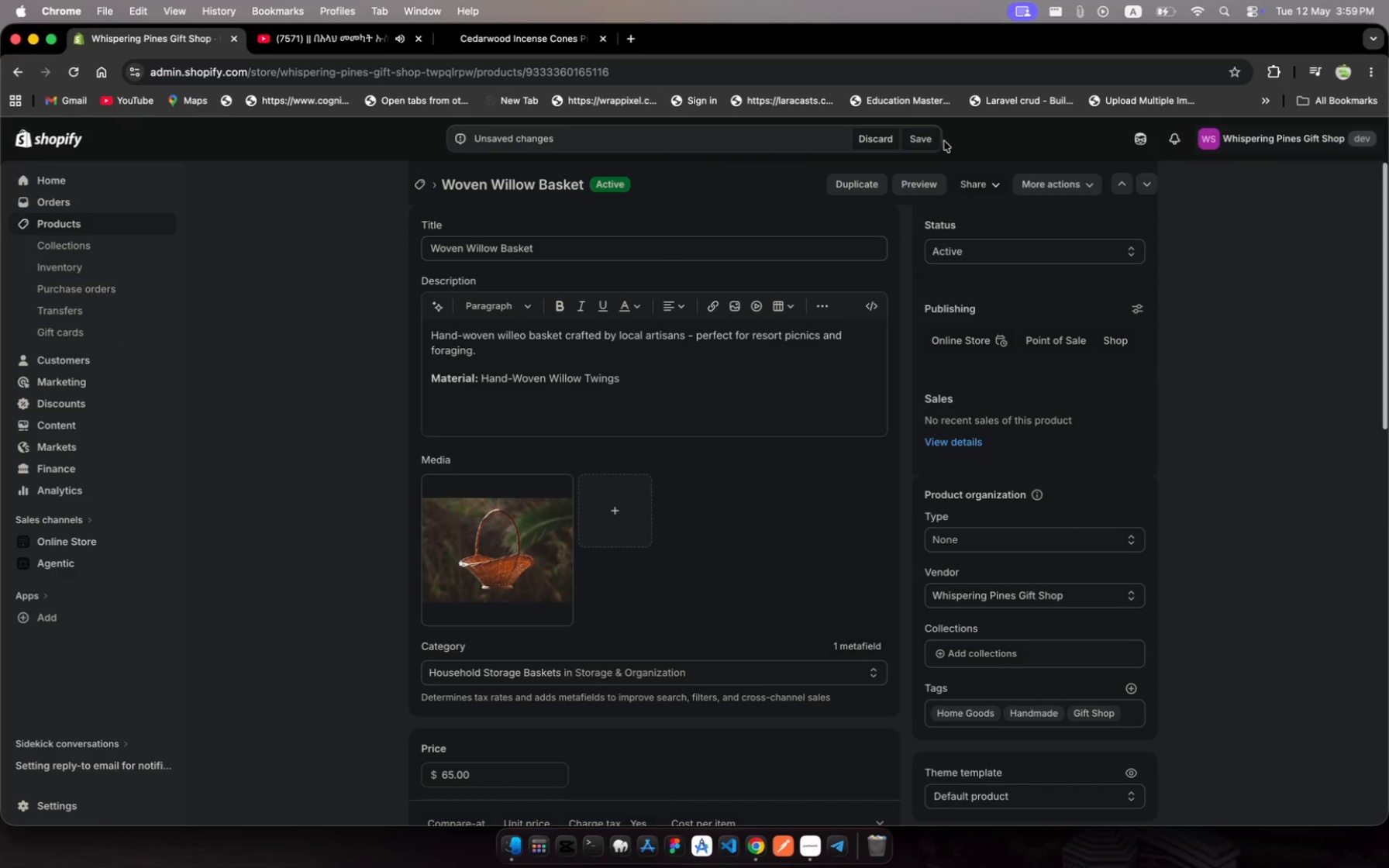 
left_click([920, 140])
 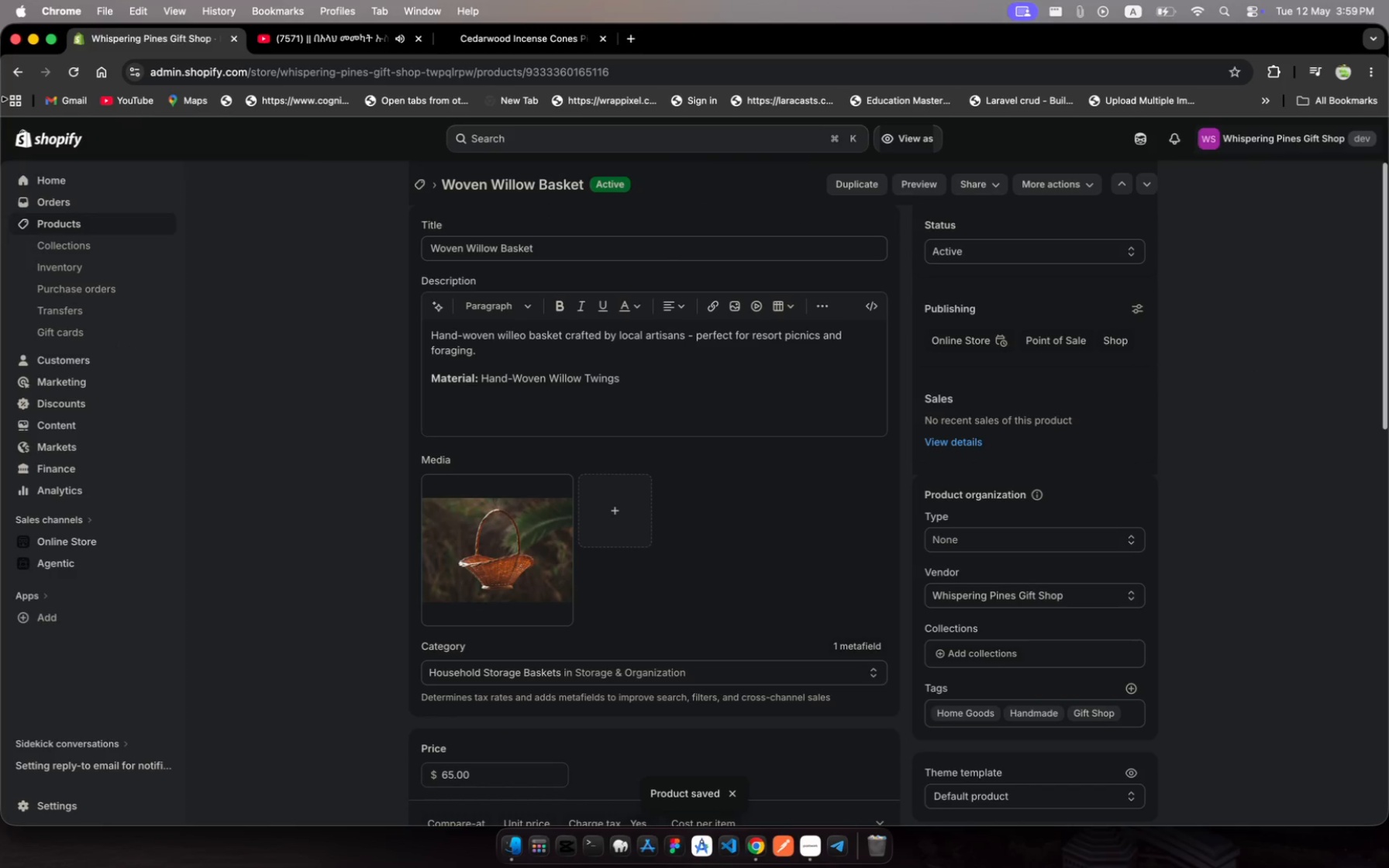 
wait(8.8)
 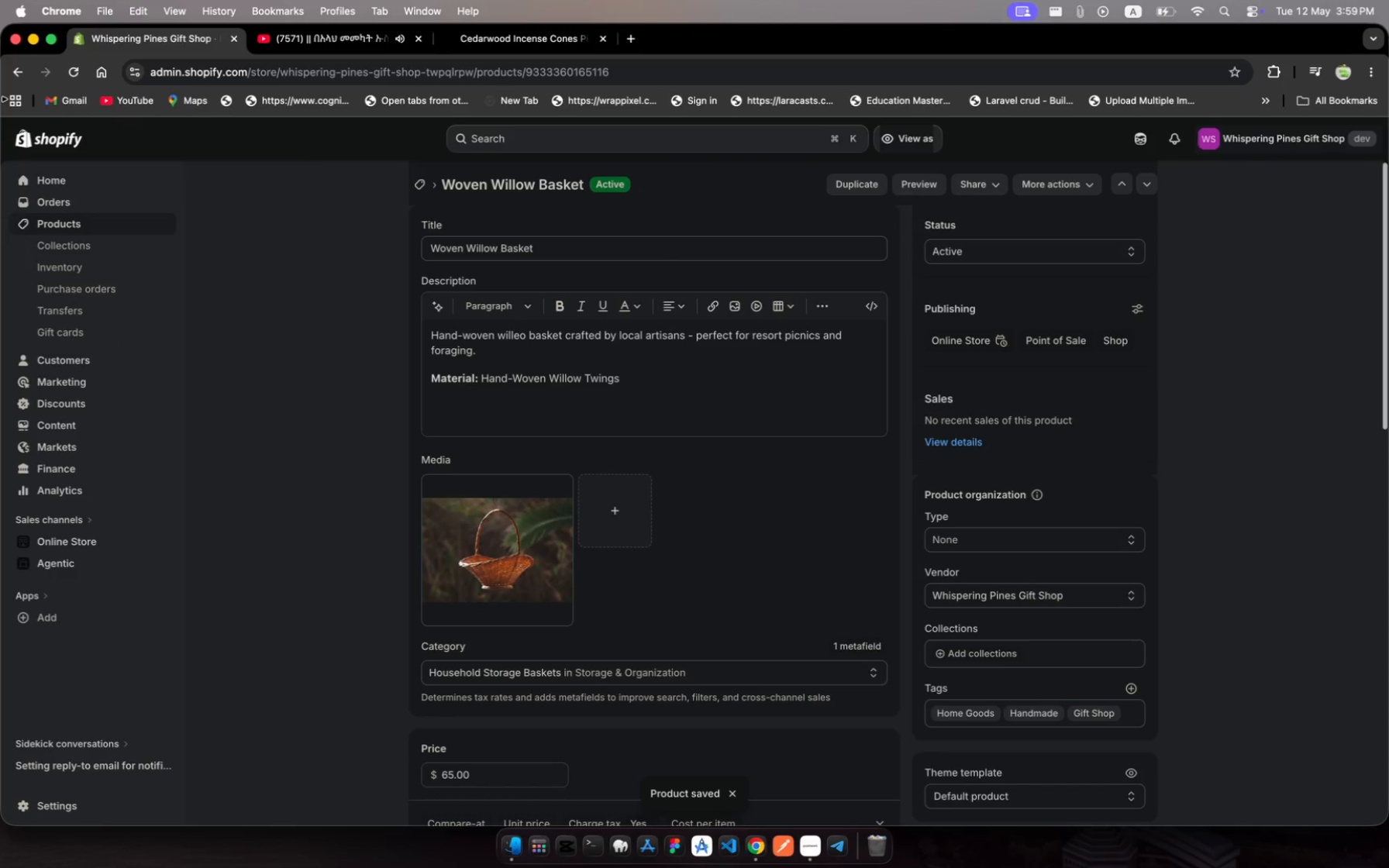 
left_click([143, 218])
 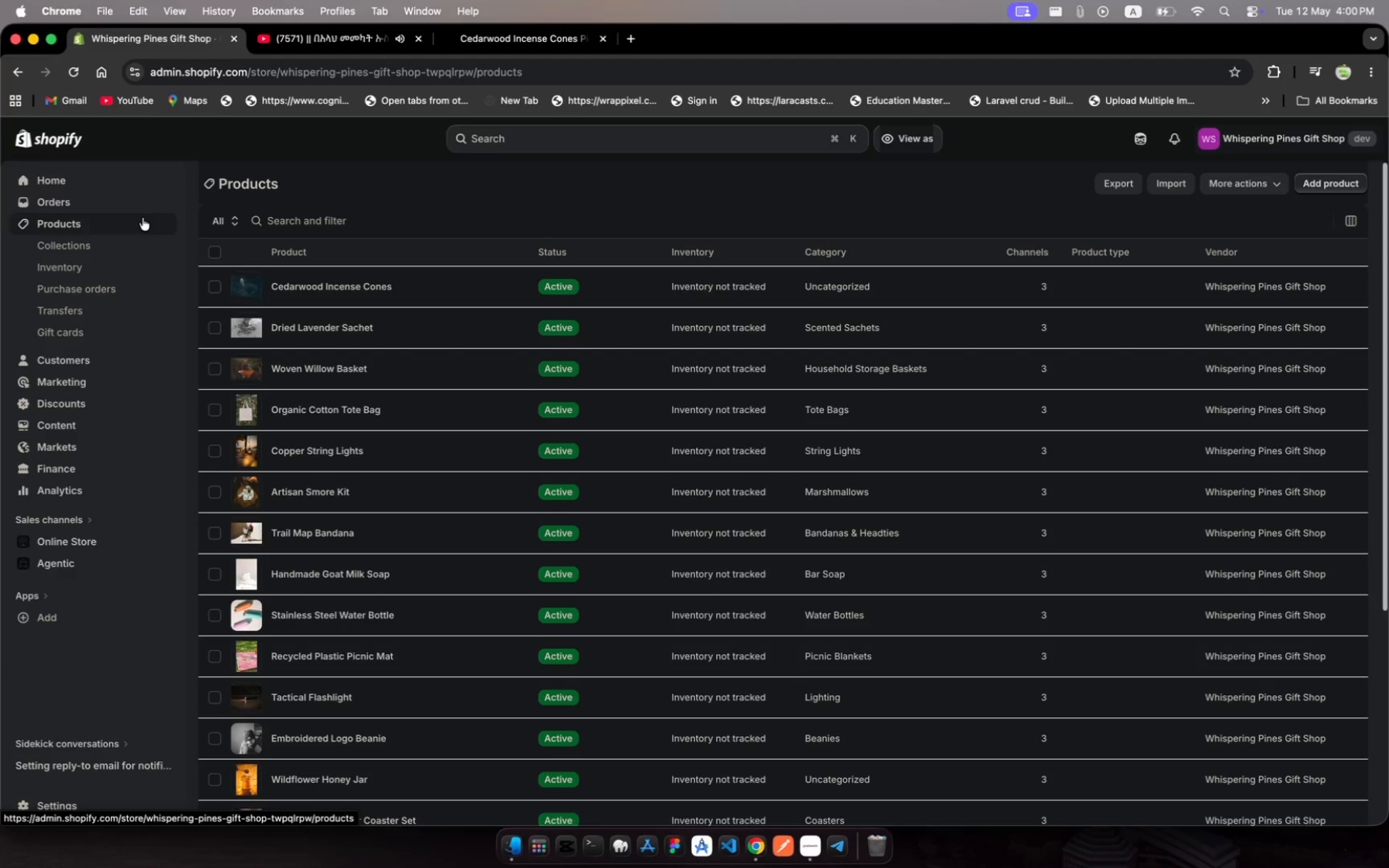 
wait(7.95)
 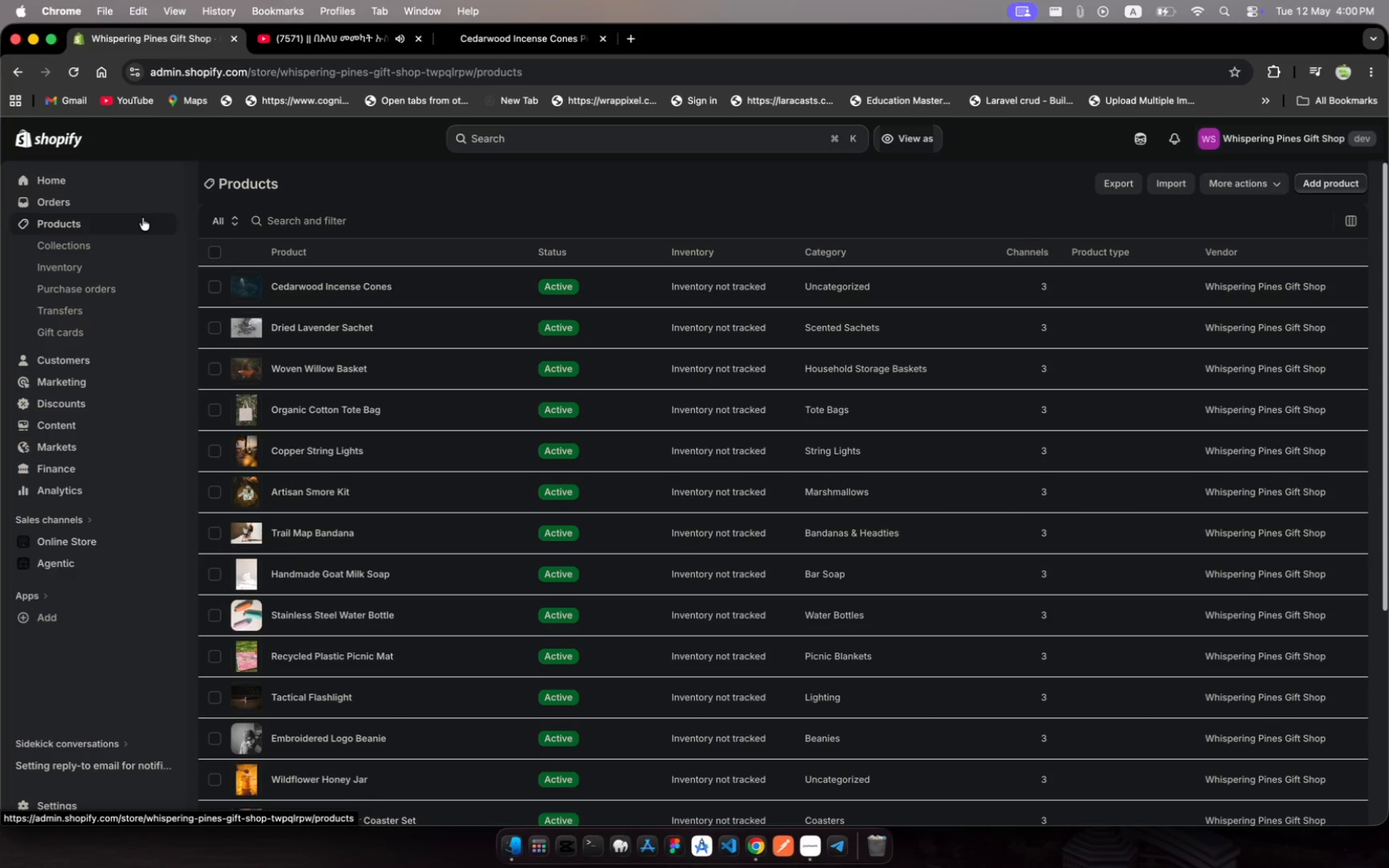 
left_click([446, 406])
 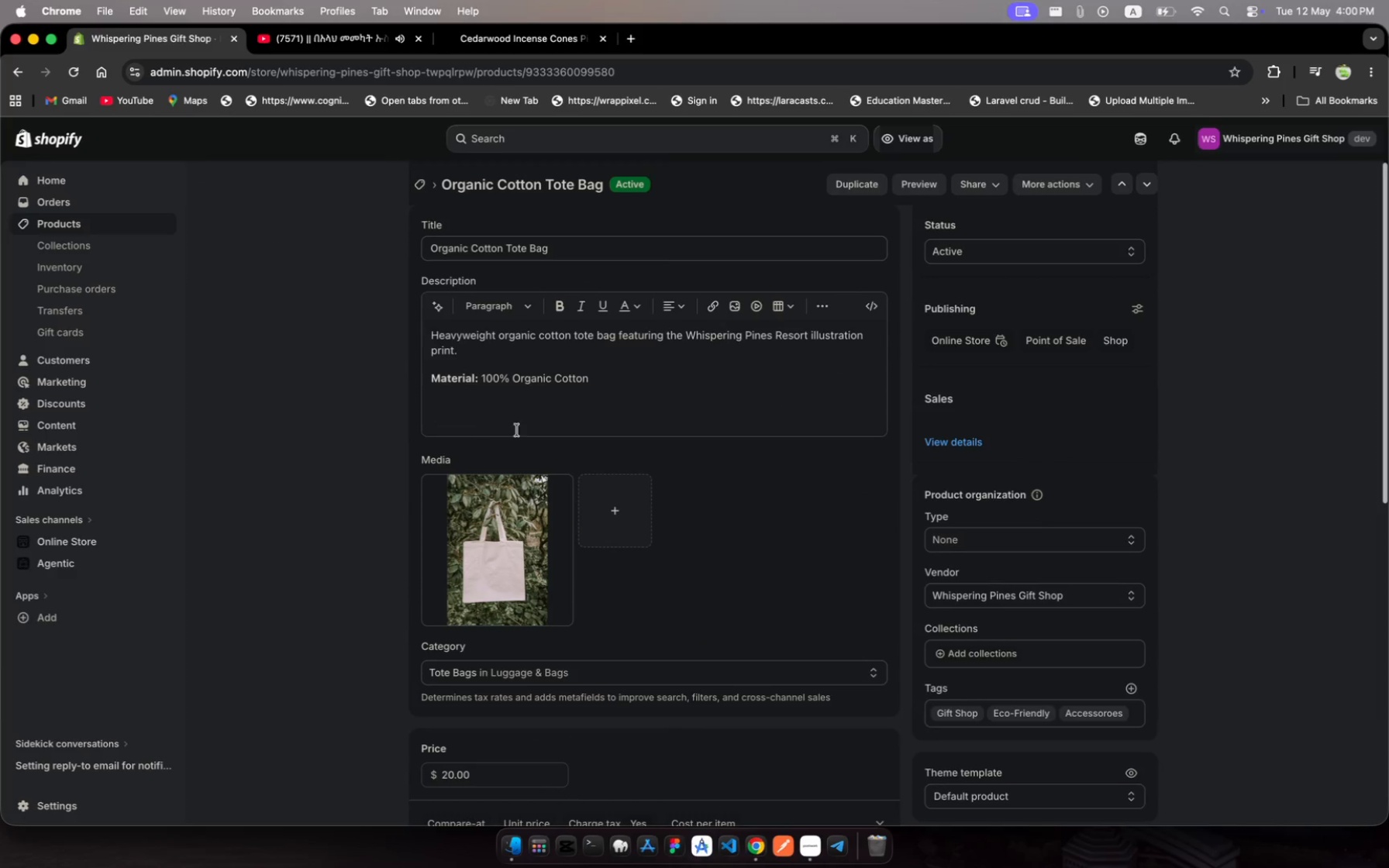 
scroll: coordinate [675, 425], scroll_direction: down, amount: 398.0
 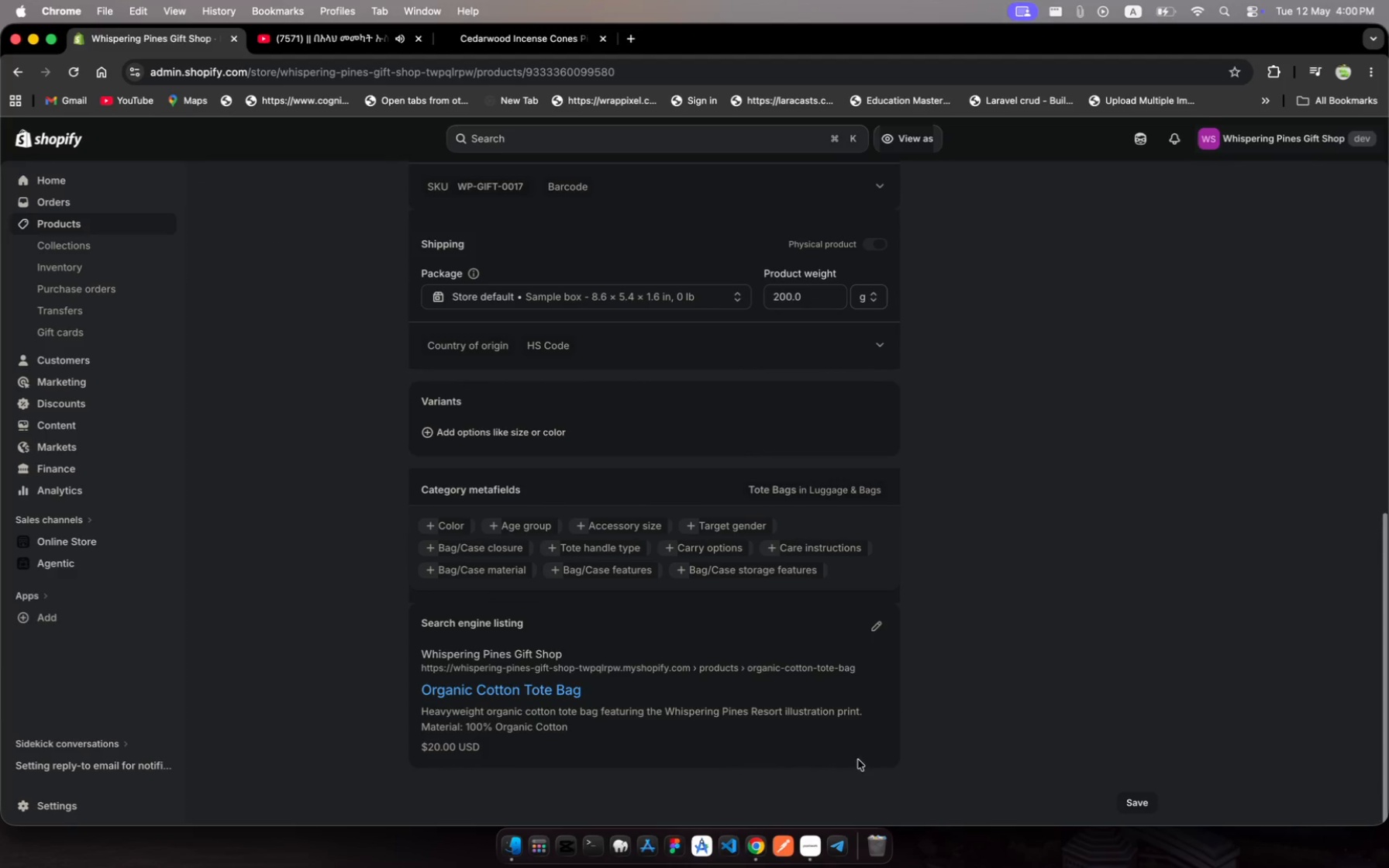 
left_click([807, 853])